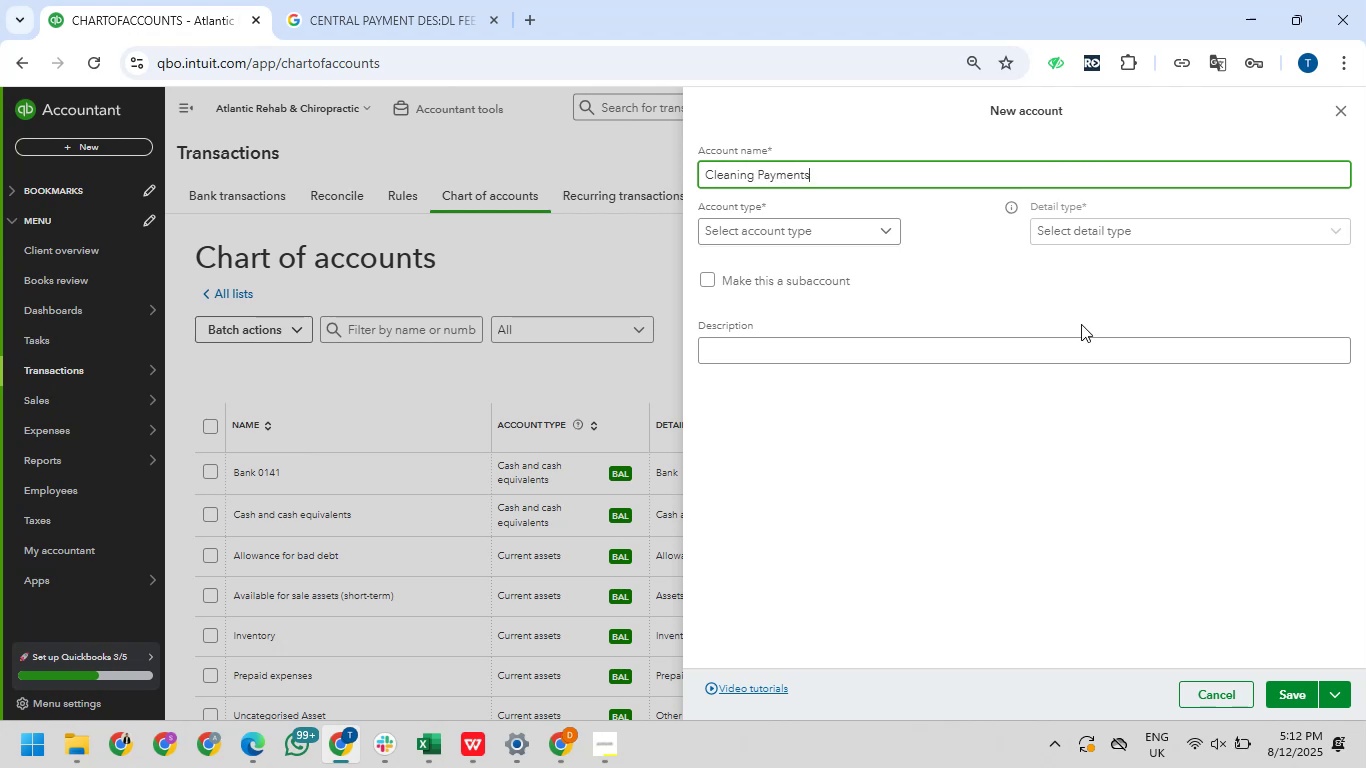 
left_click([859, 233])
 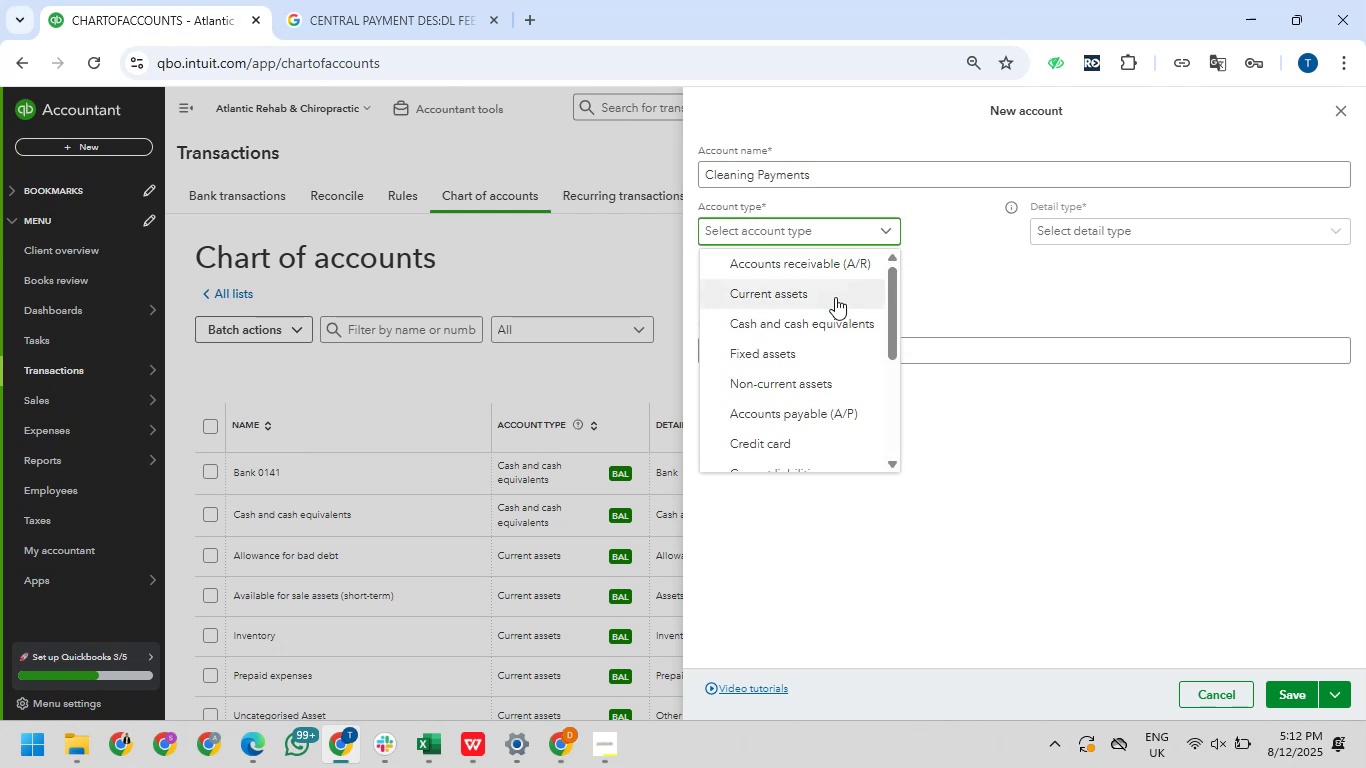 
scroll: coordinate [817, 383], scroll_direction: none, amount: 0.0
 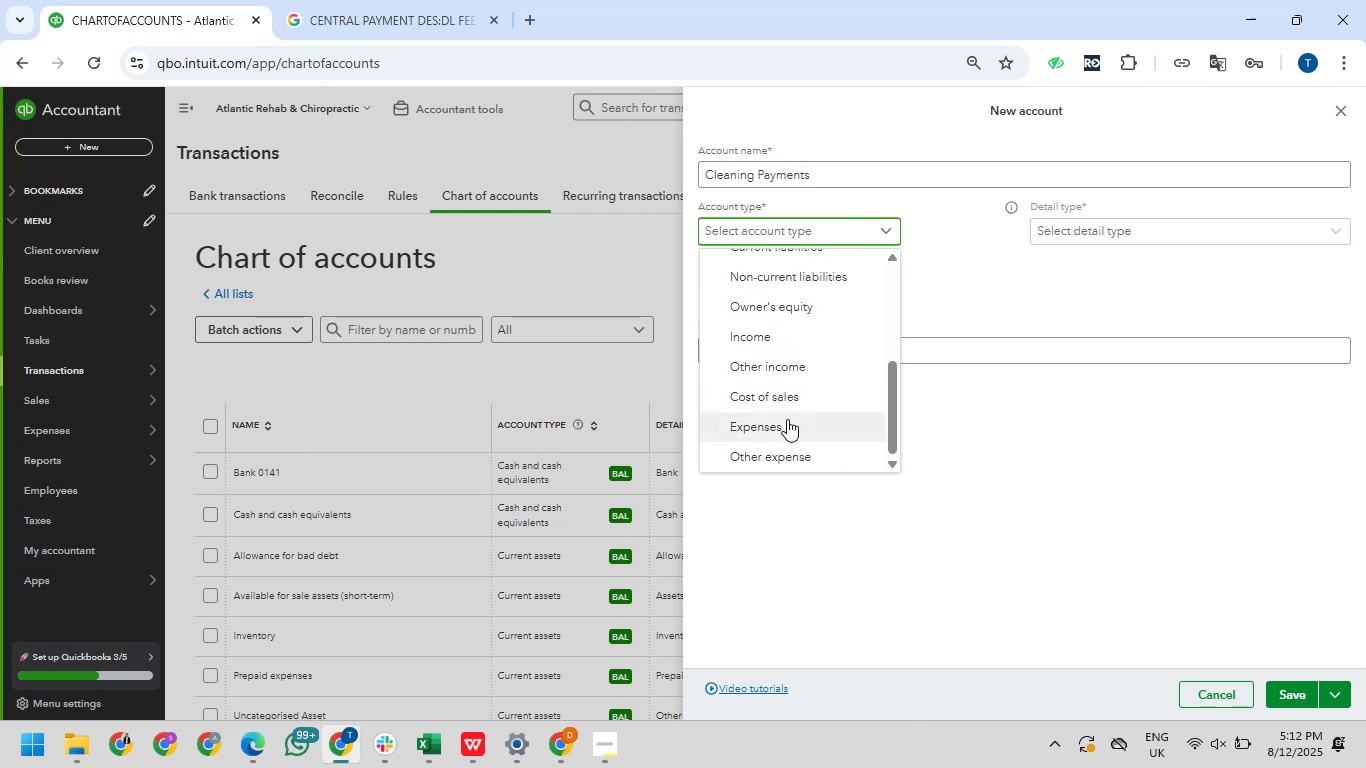 
left_click([787, 419])
 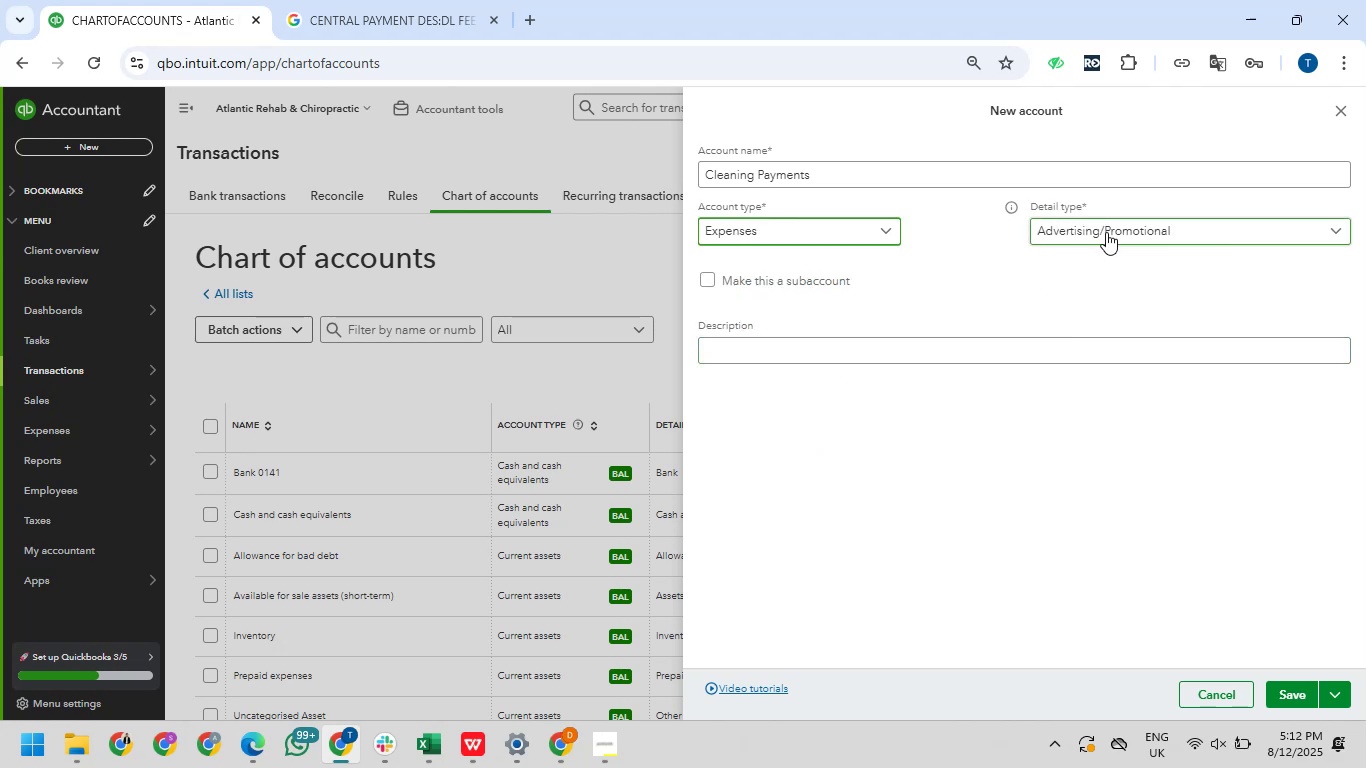 
left_click([1106, 232])
 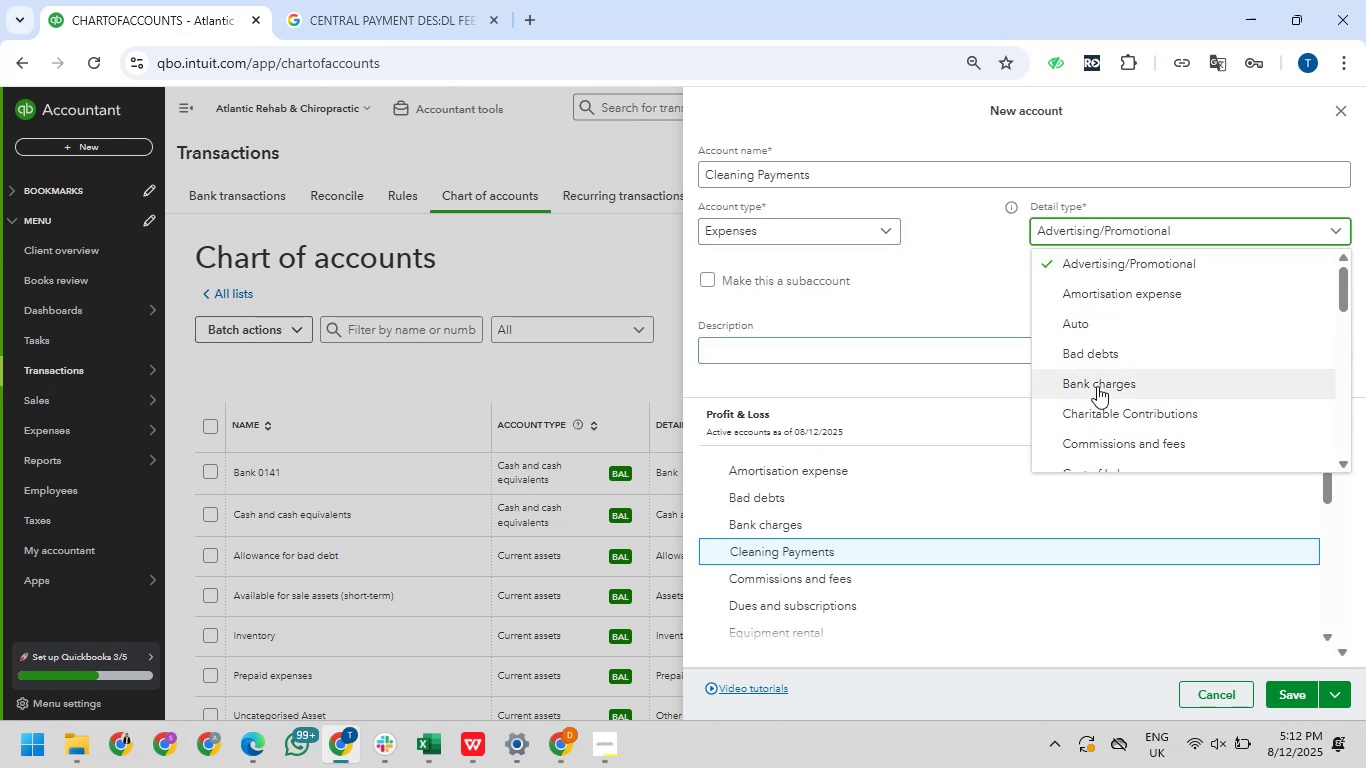 
scroll: coordinate [1088, 379], scroll_direction: down, amount: 19.0
 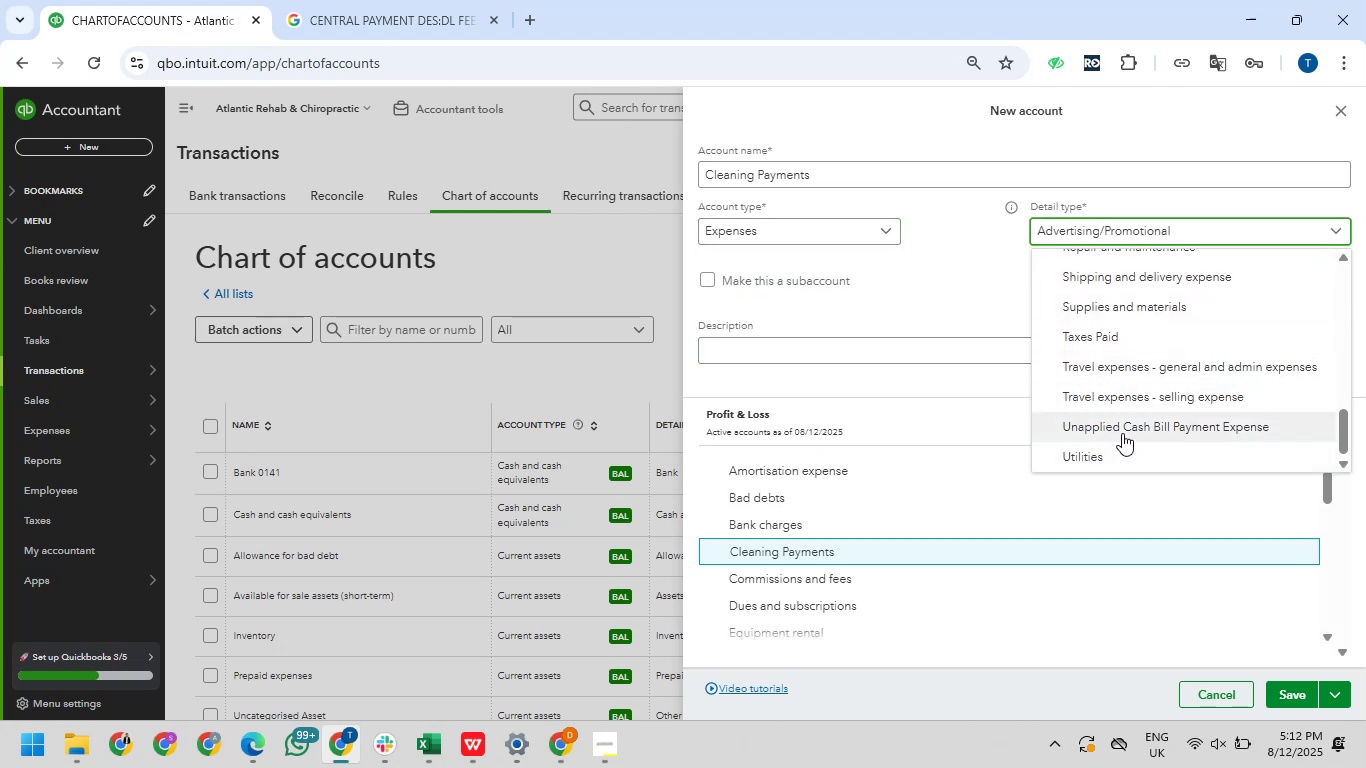 
scroll: coordinate [1122, 433], scroll_direction: up, amount: 6.0
 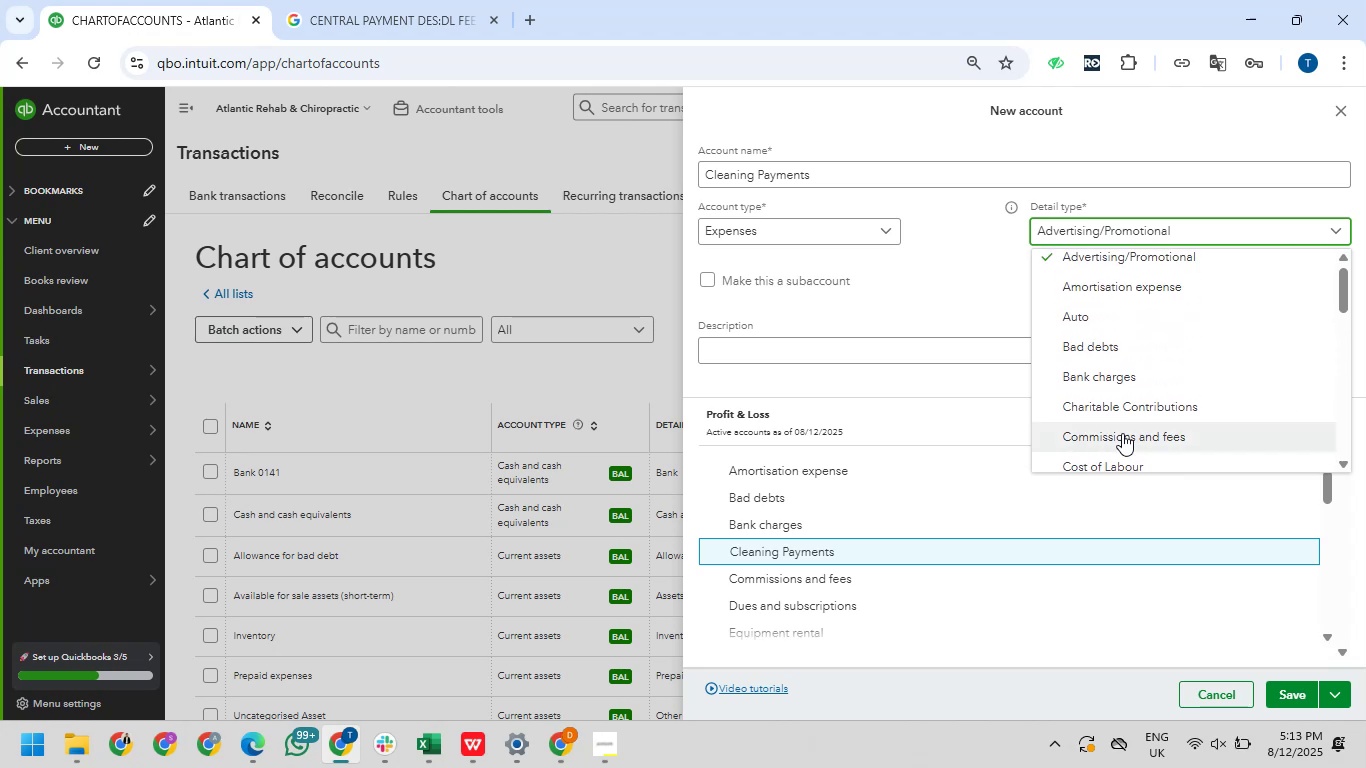 
scroll: coordinate [1115, 432], scroll_direction: down, amount: 9.0
 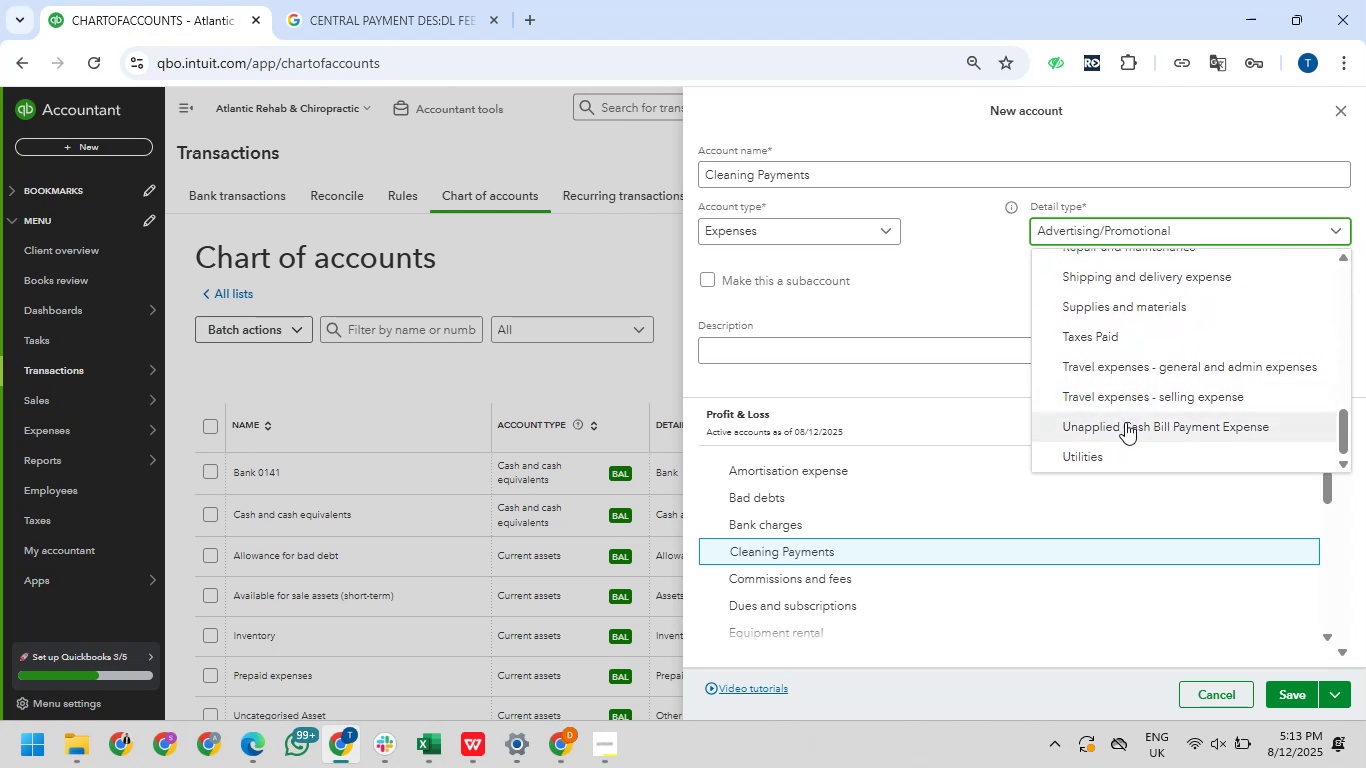 
scroll: coordinate [1125, 422], scroll_direction: up, amount: 3.0
 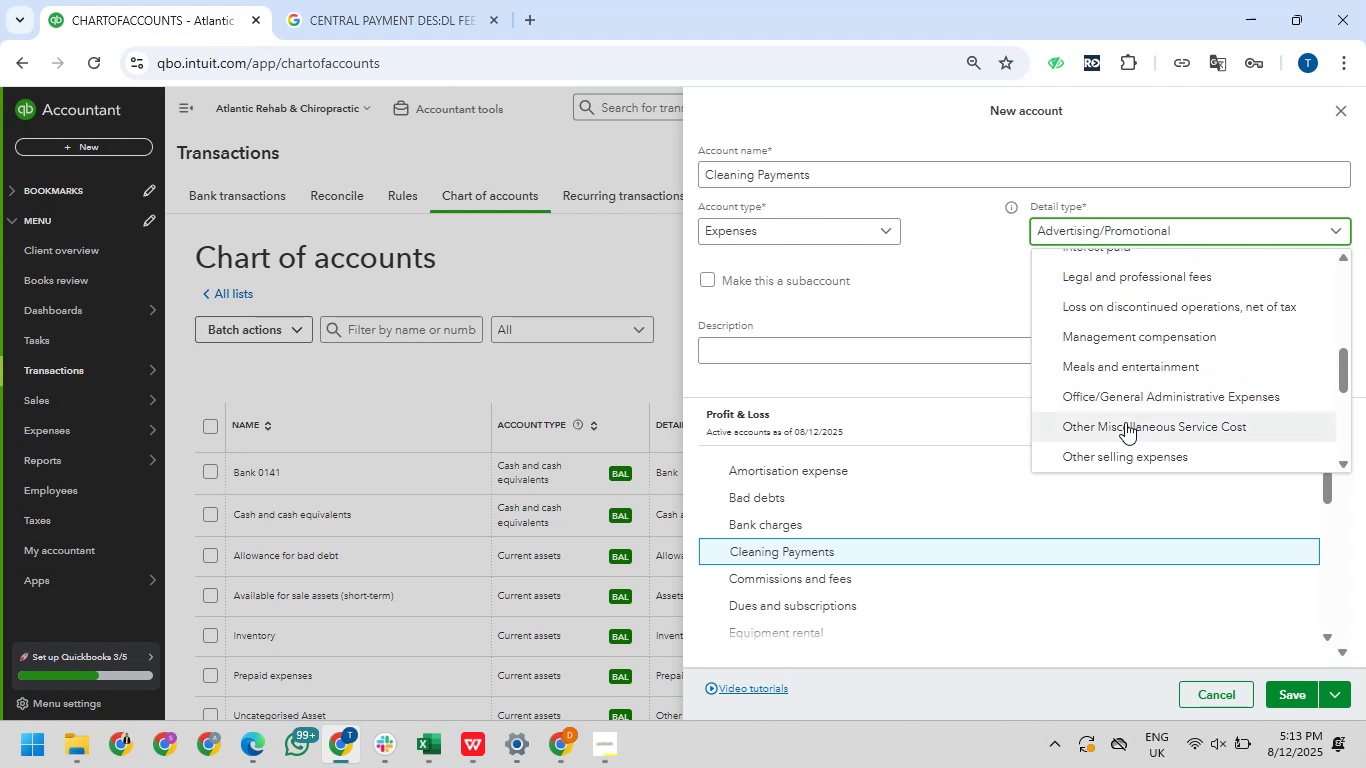 
scroll: coordinate [1125, 422], scroll_direction: down, amount: 1.0
 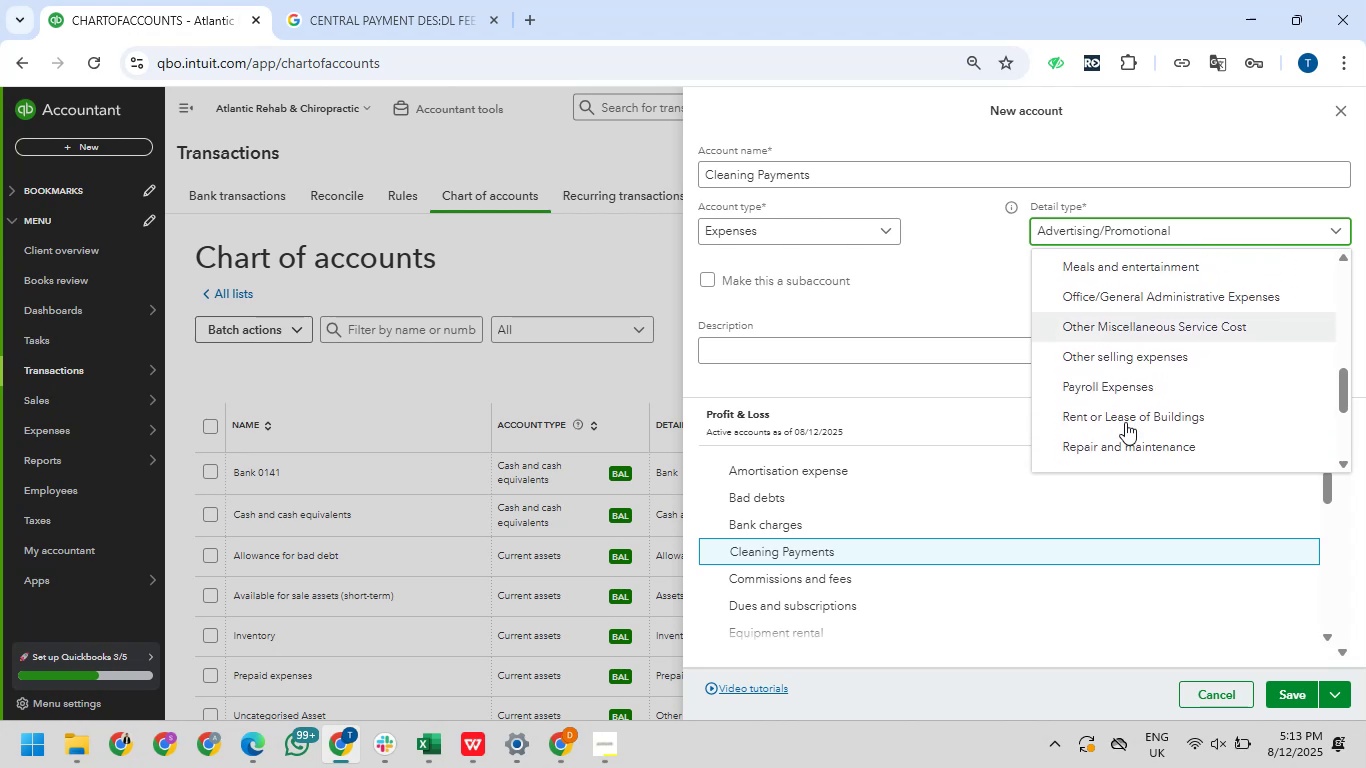 
scroll: coordinate [1121, 423], scroll_direction: up, amount: 5.0
 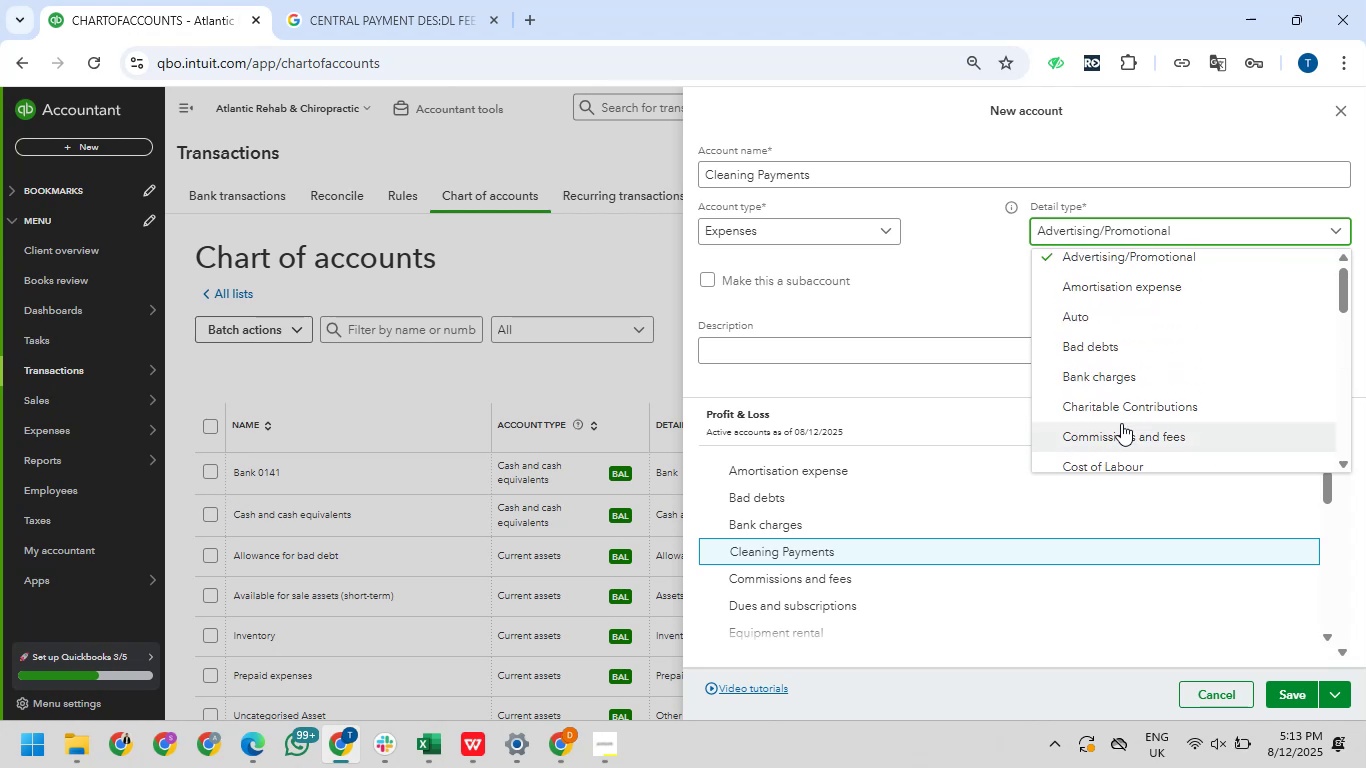 
scroll: coordinate [1121, 423], scroll_direction: up, amount: 2.0
 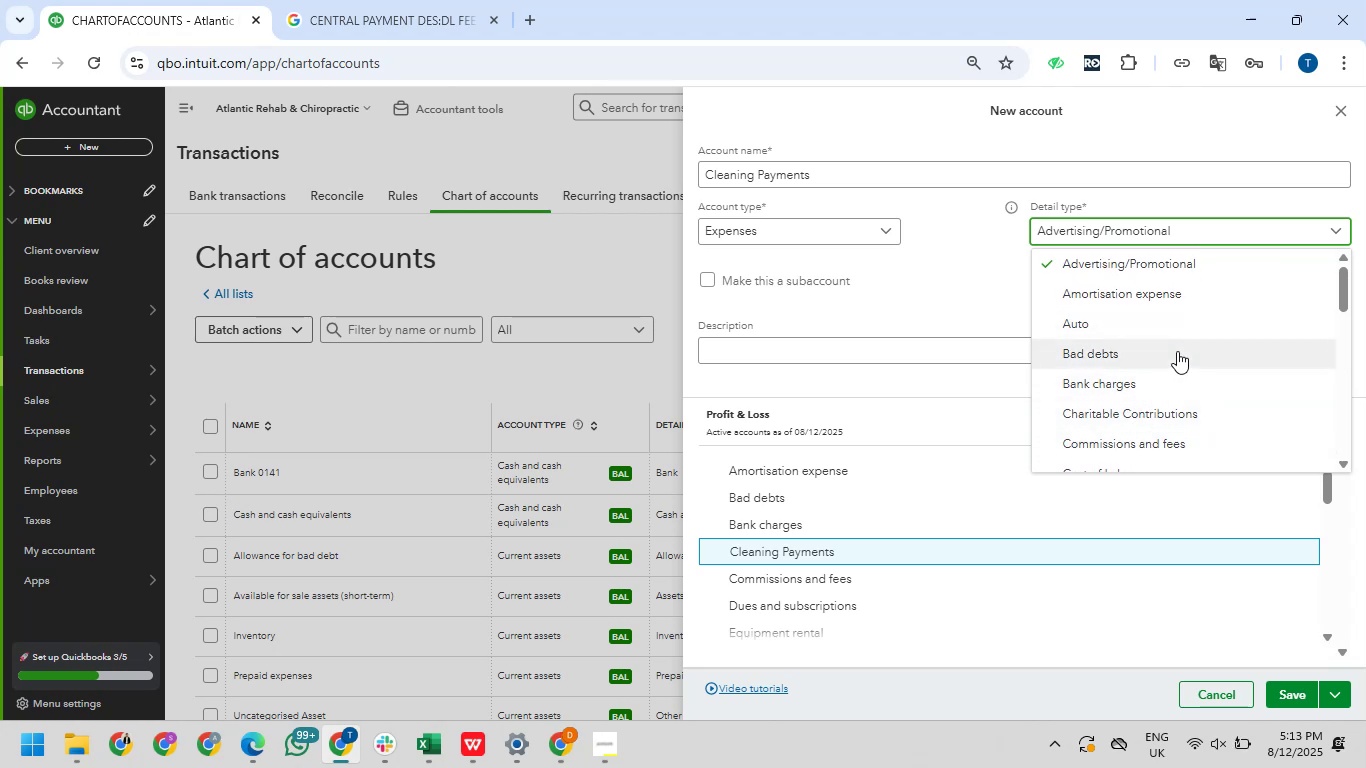 
scroll: coordinate [1181, 370], scroll_direction: down, amount: 16.0
 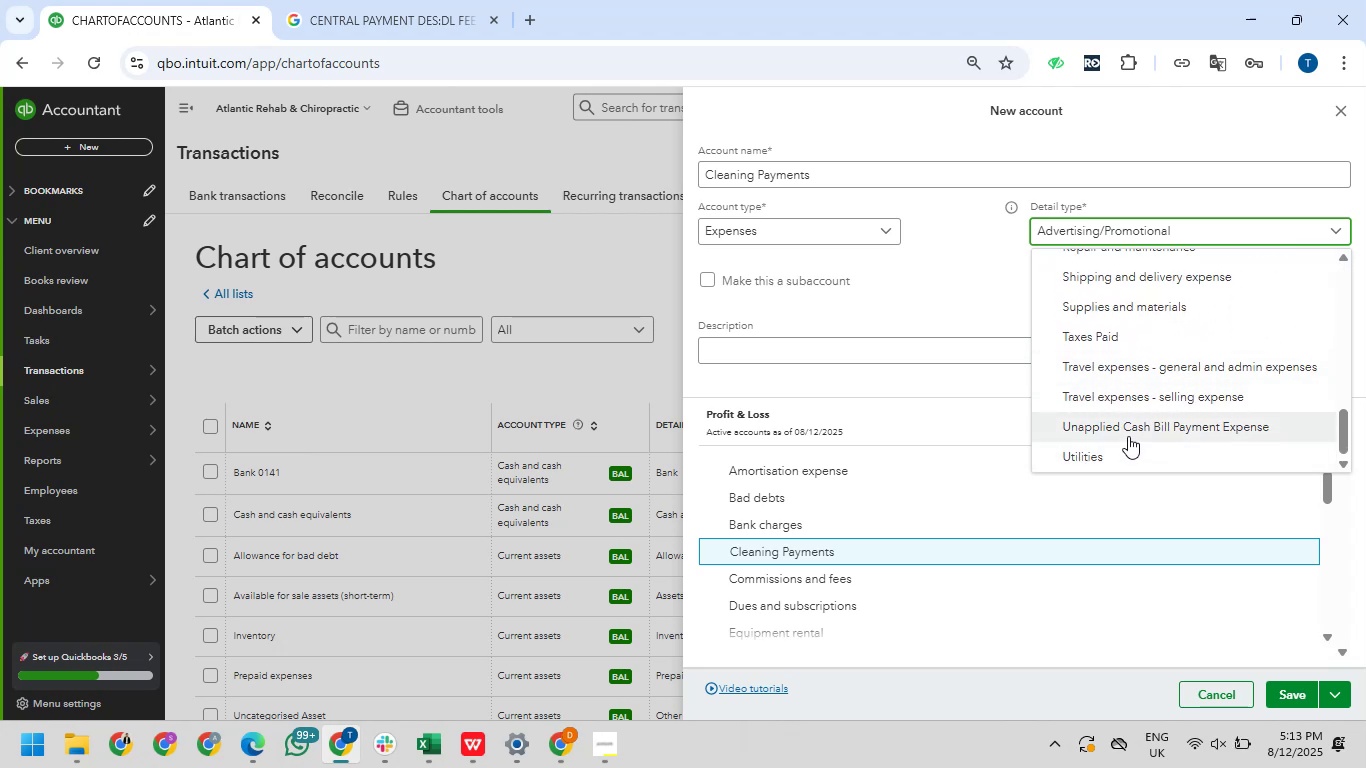 
wait(5.07)
 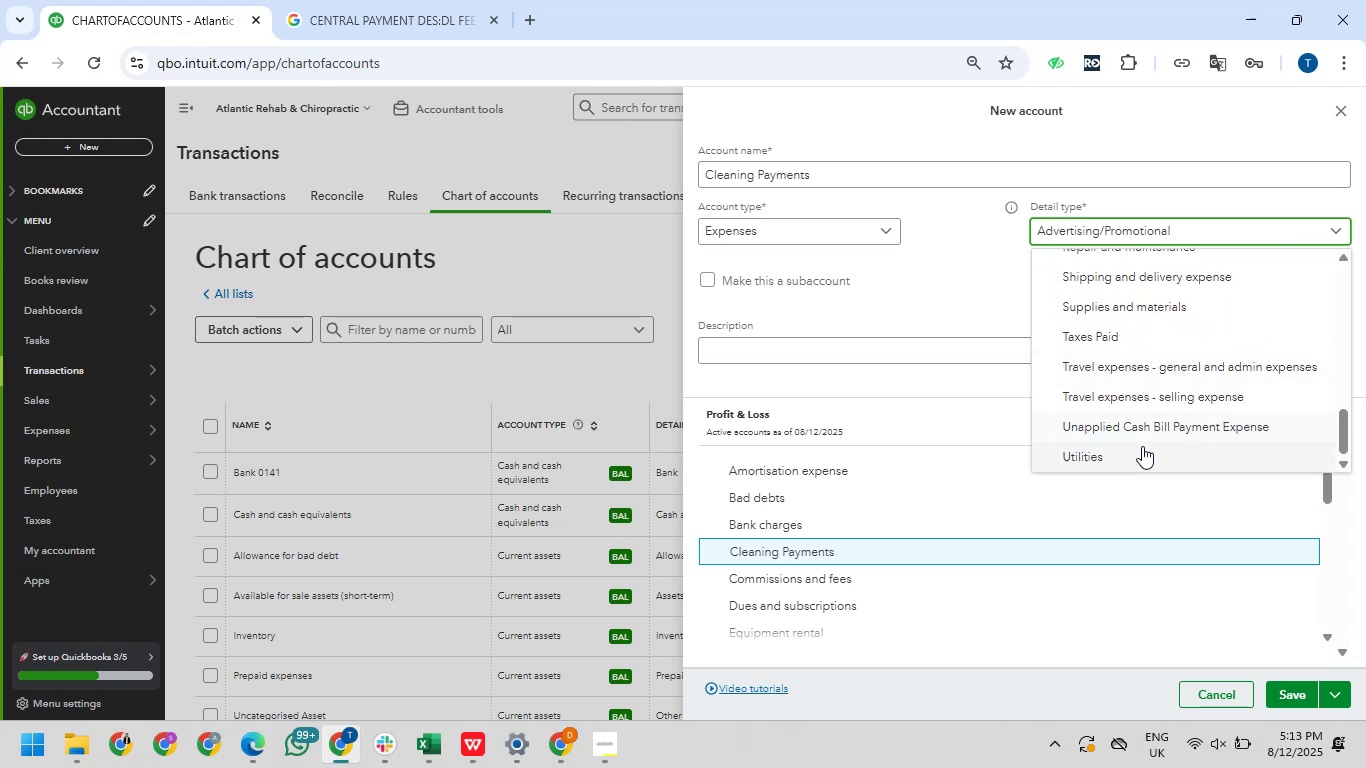 
scroll: coordinate [1132, 383], scroll_direction: down, amount: 1.0
 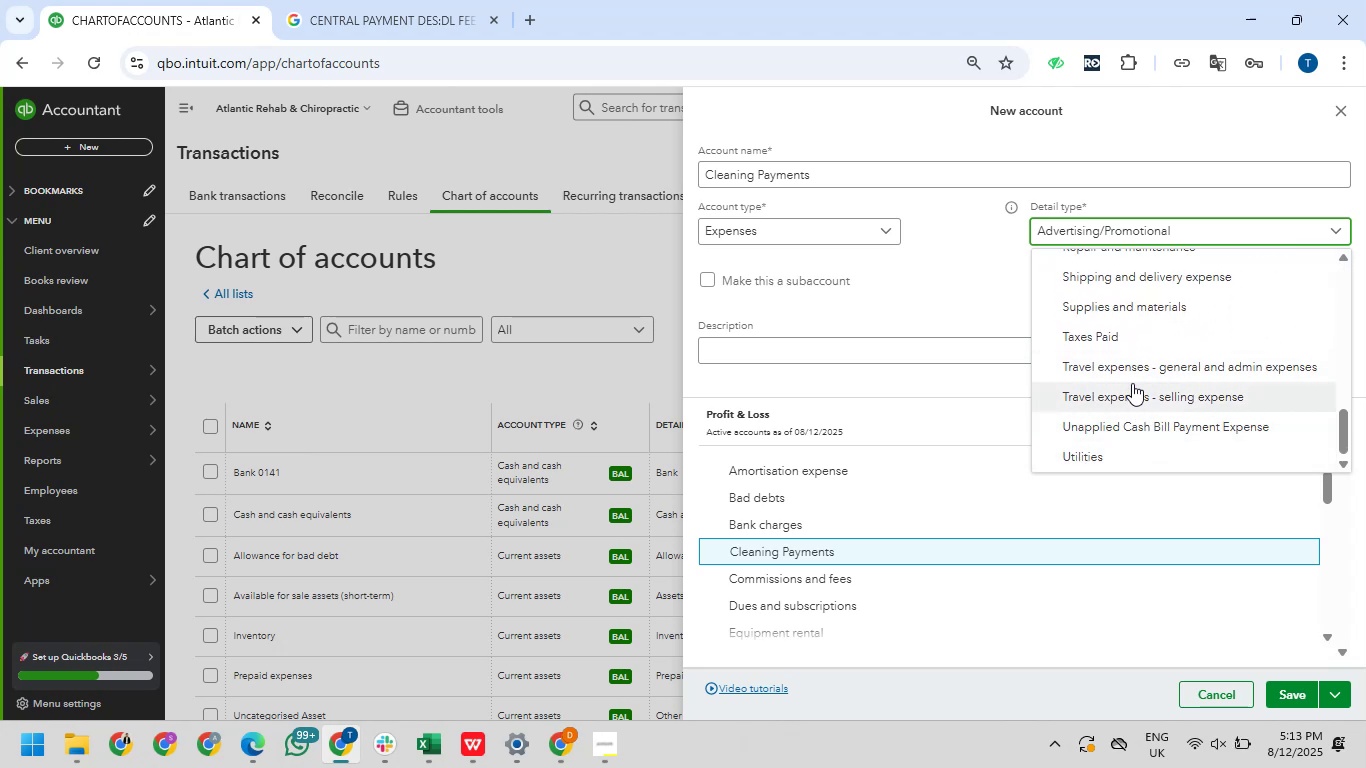 
scroll: coordinate [1132, 383], scroll_direction: up, amount: 2.0
 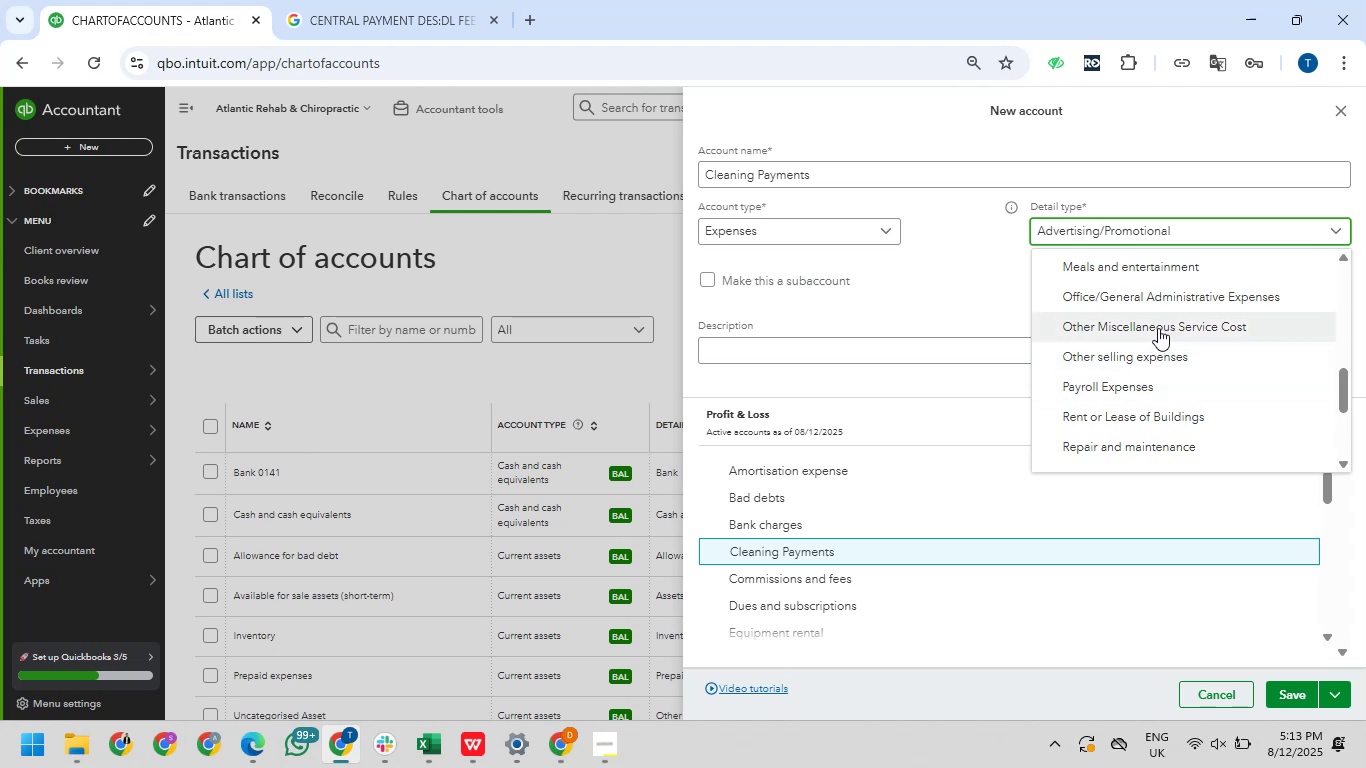 
wait(9.64)
 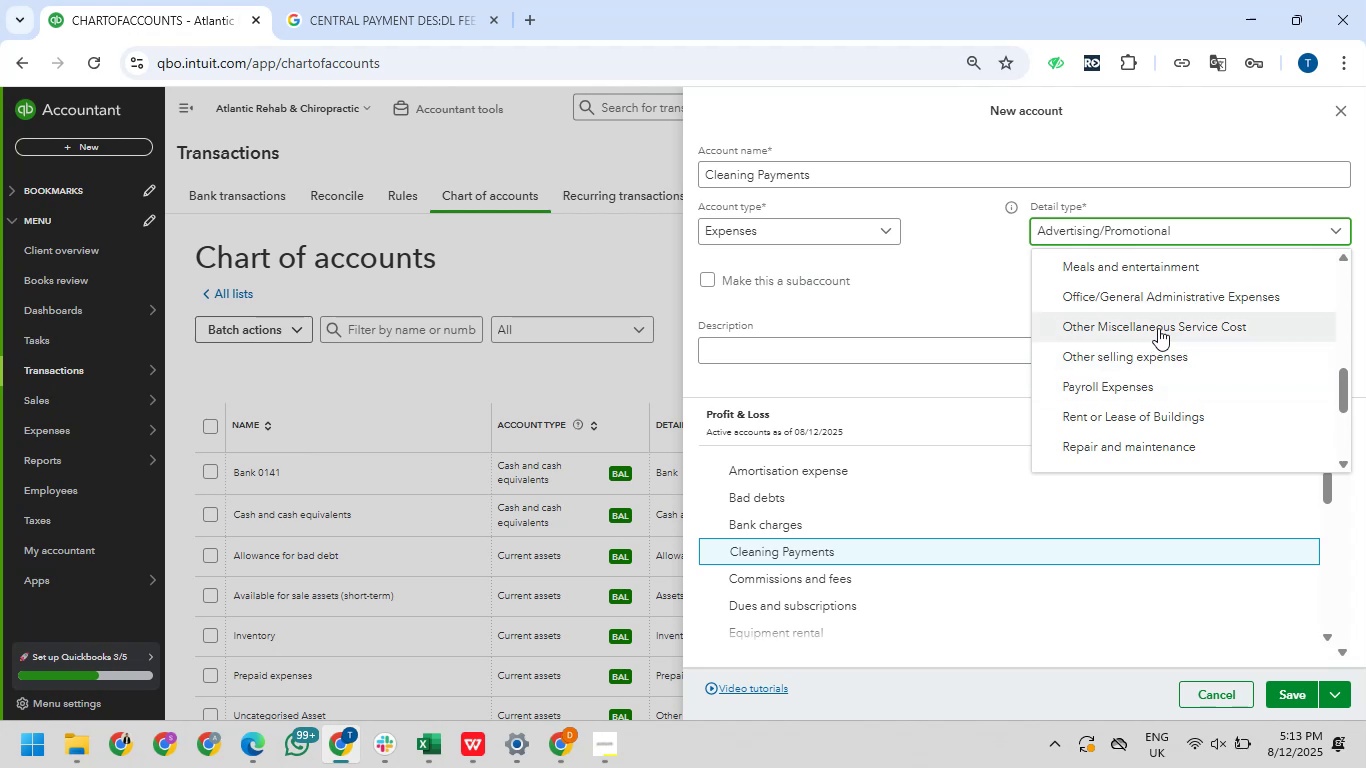 
left_click([1148, 301])
 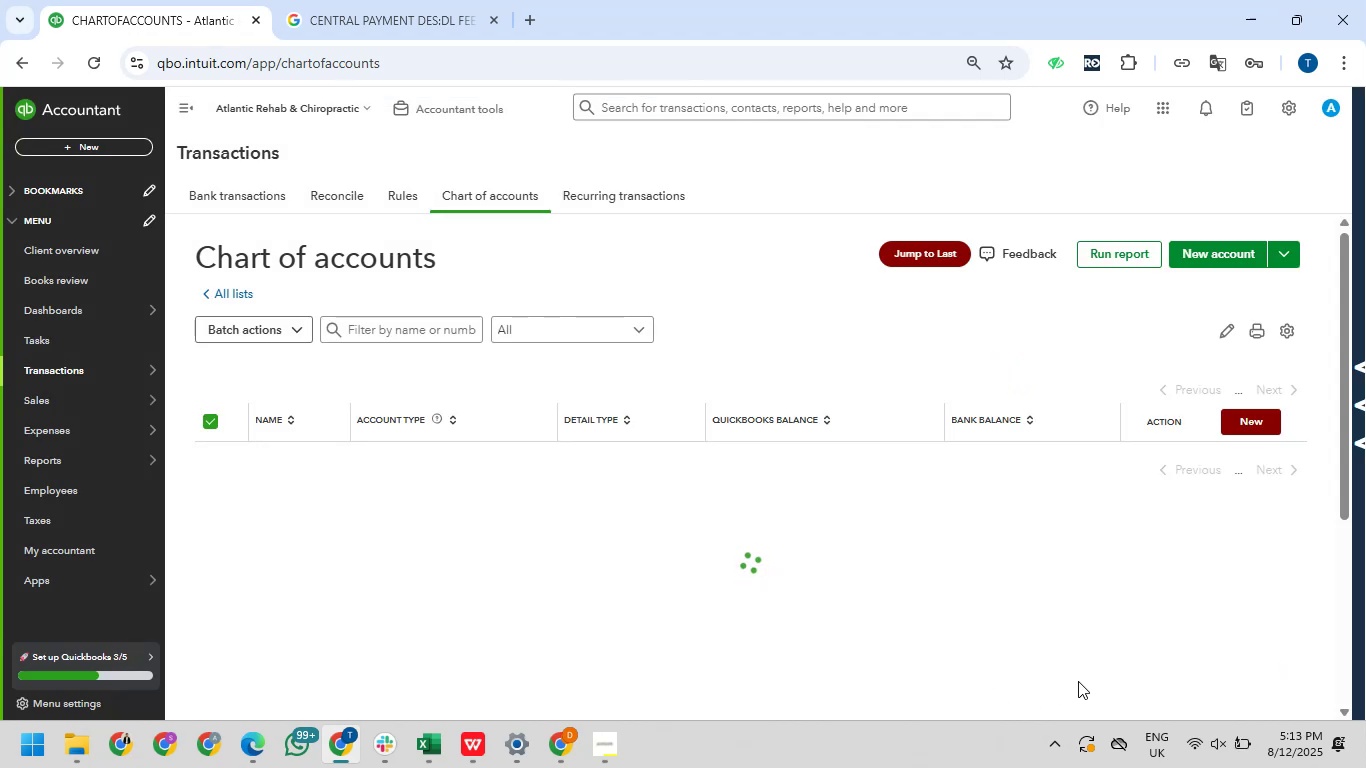 
wait(13.32)
 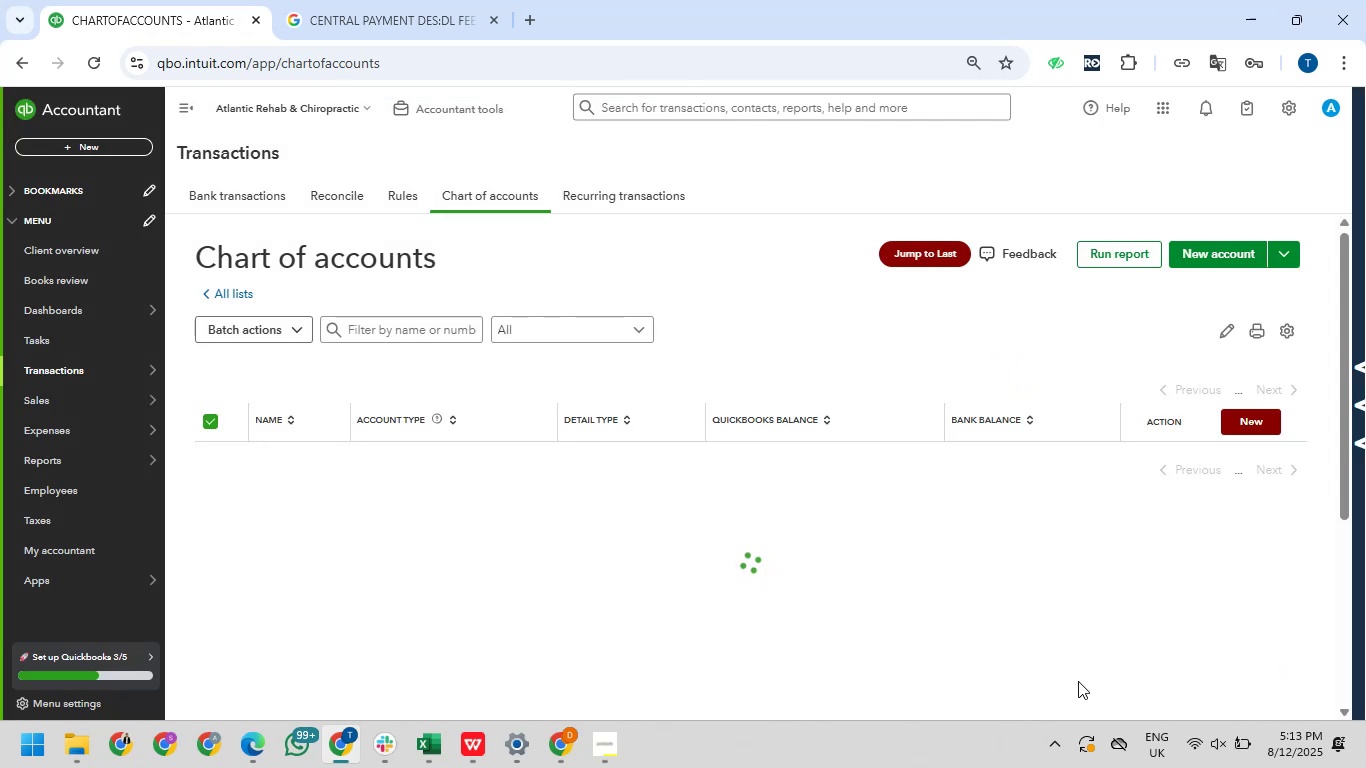 
left_click([269, 197])
 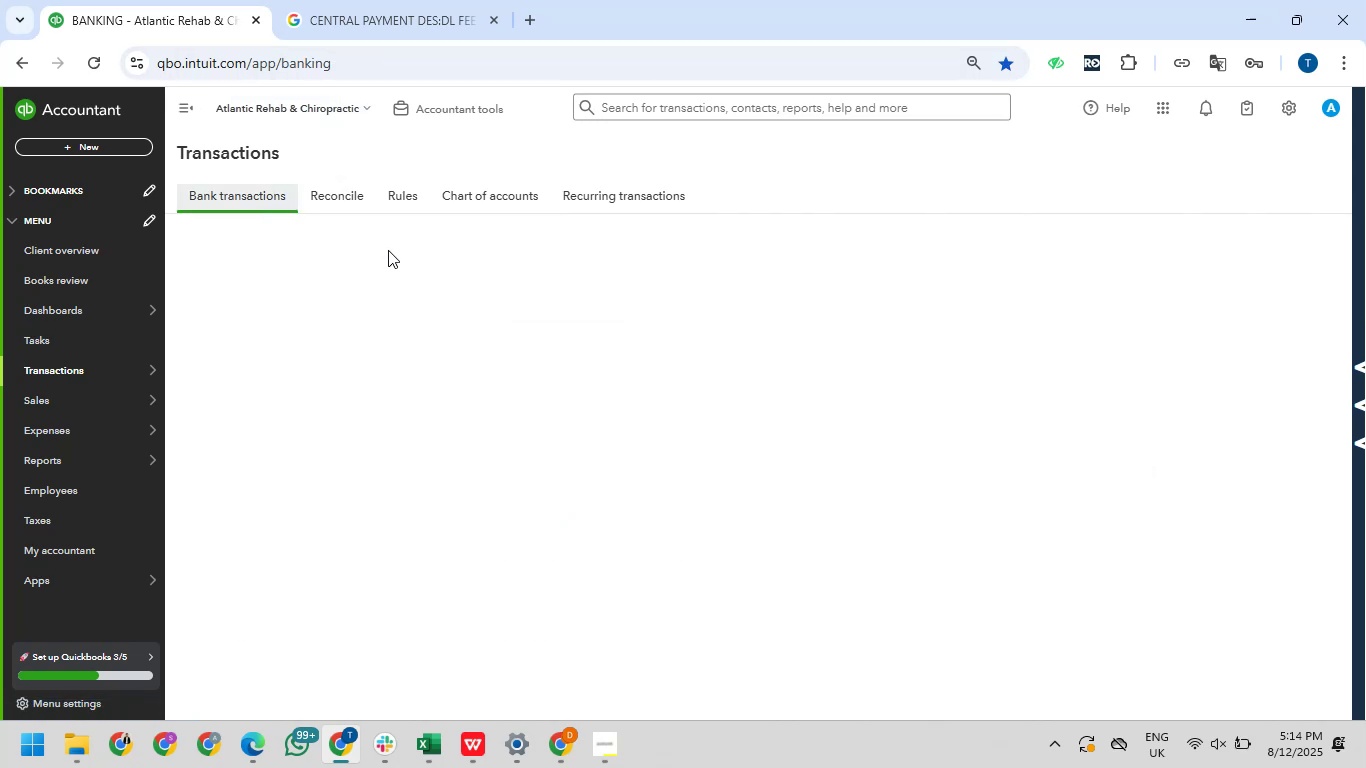 
mouse_move([302, 206])
 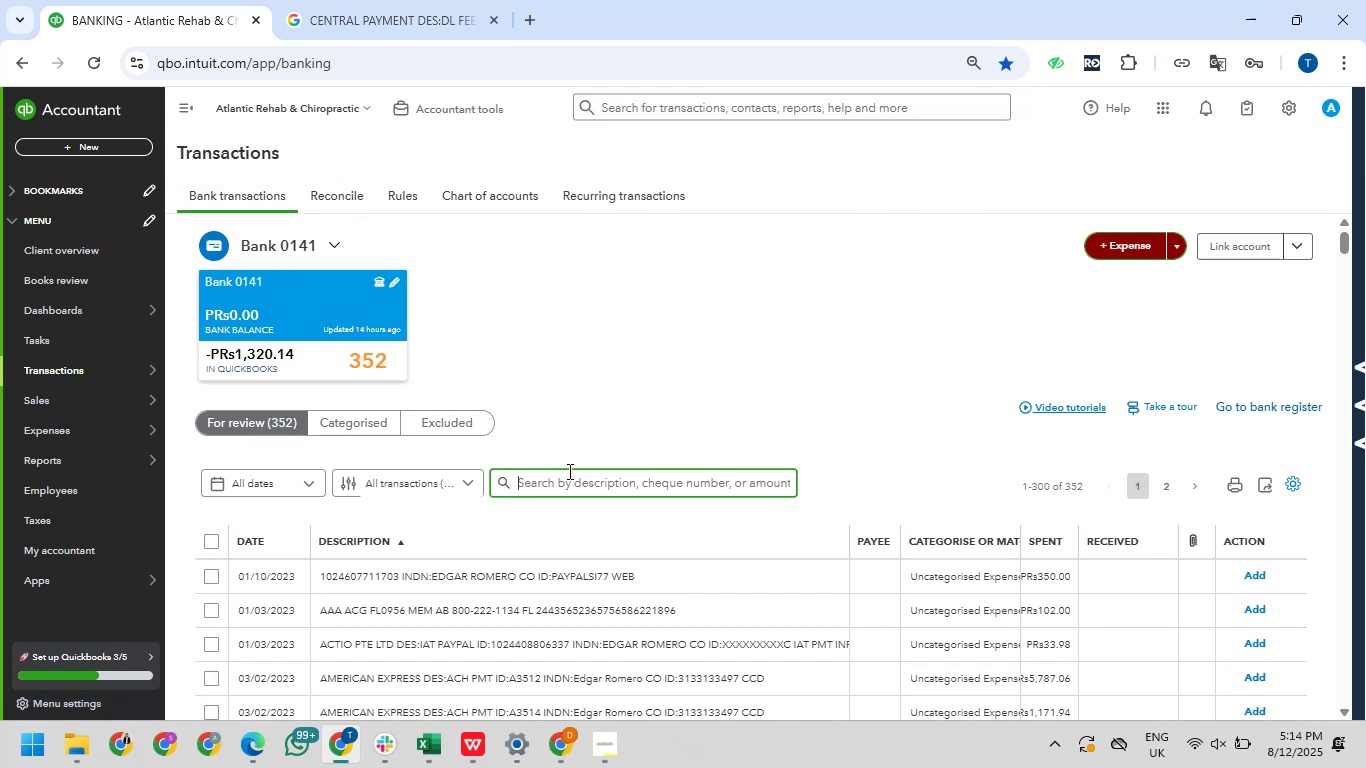 
type(cleani)
key(NumpadEnter)
 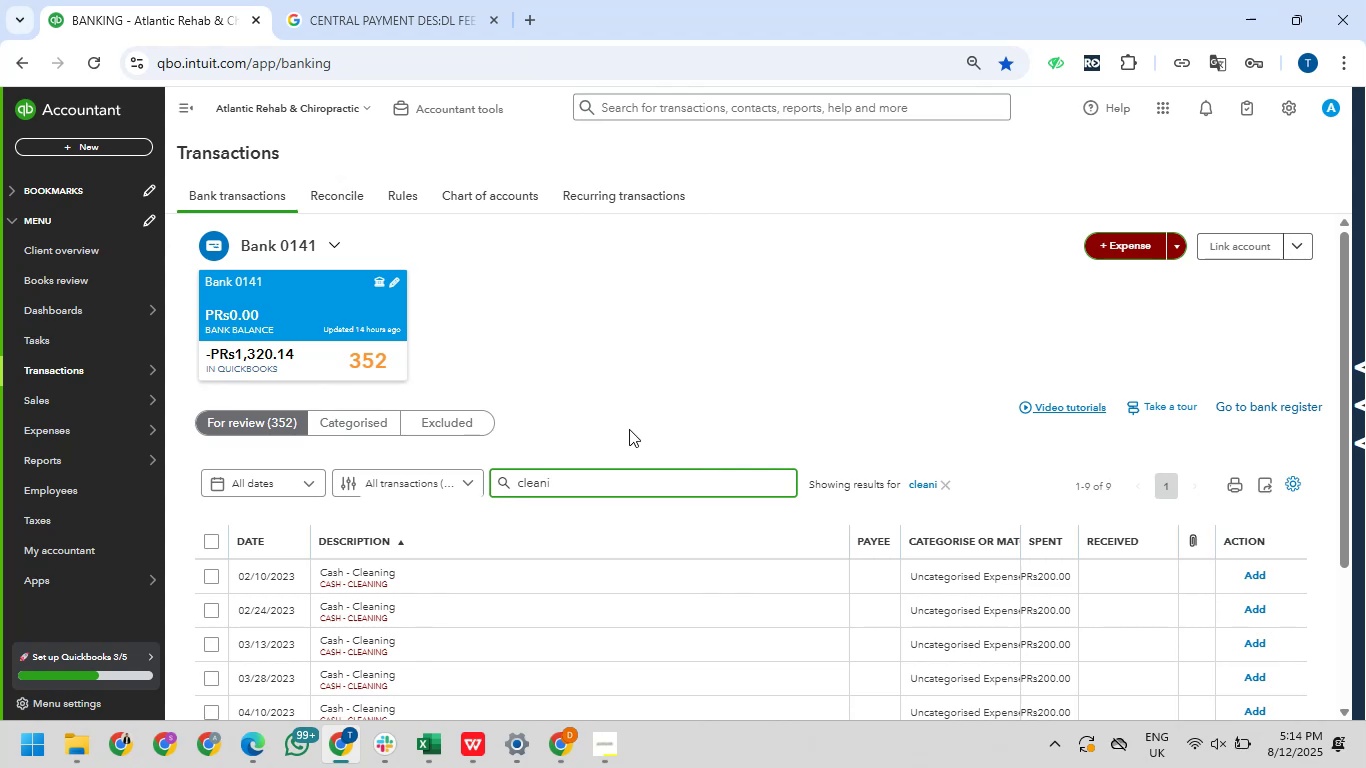 
wait(17.88)
 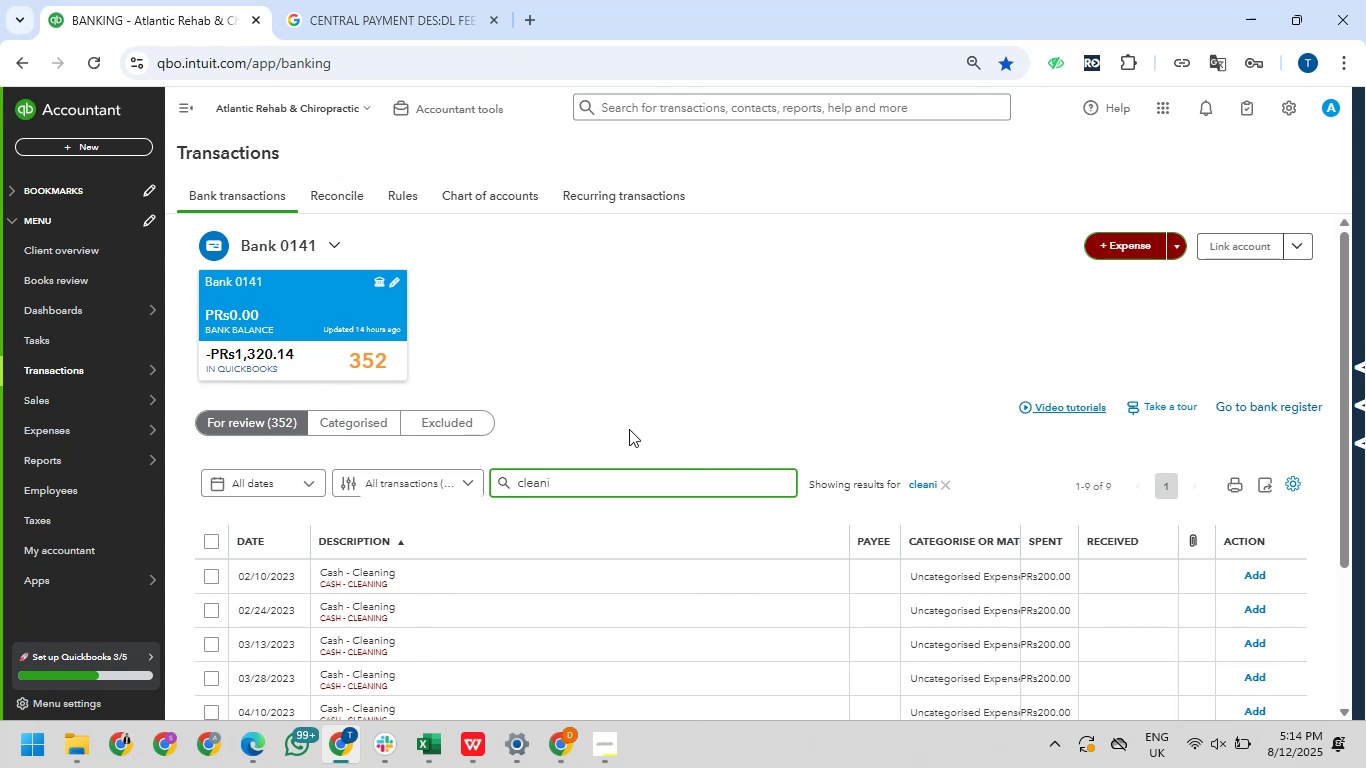 
scroll: coordinate [631, 426], scroll_direction: down, amount: 5.0
 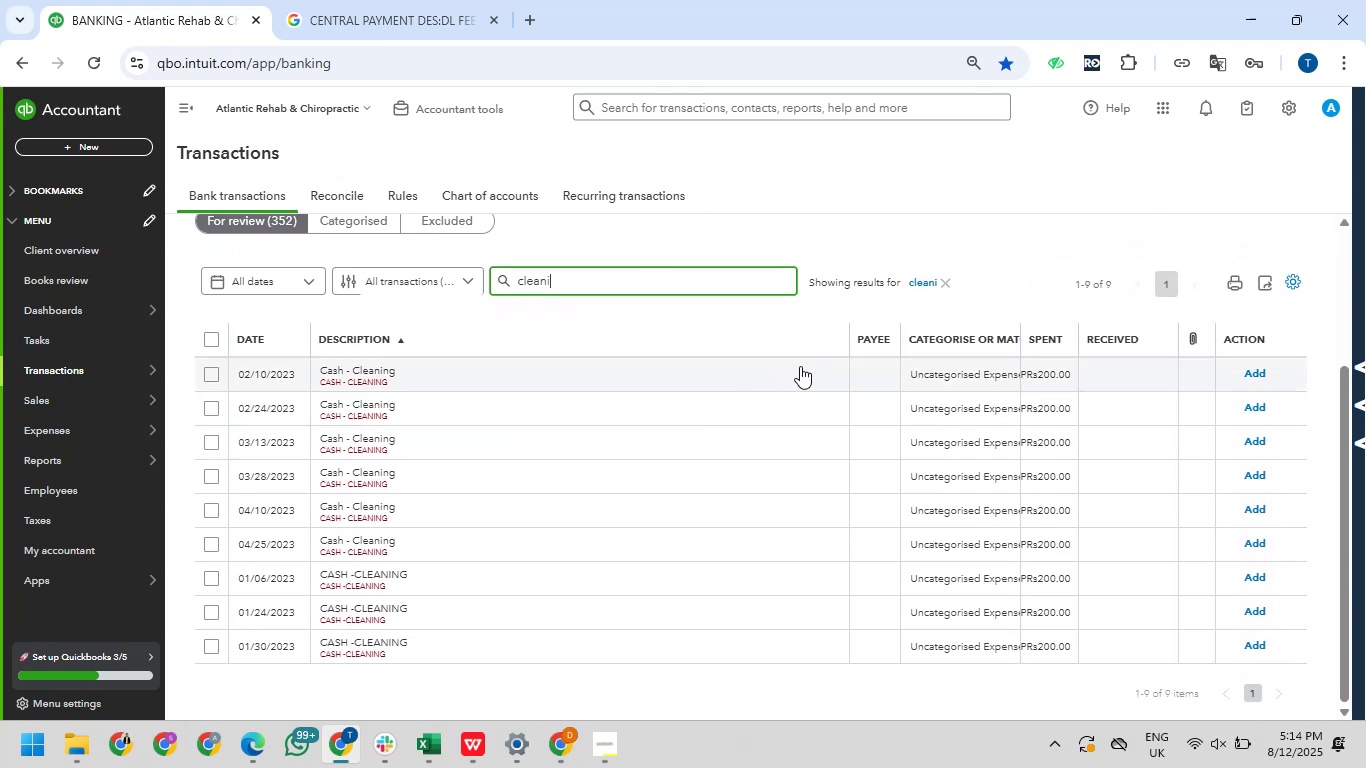 
wait(8.25)
 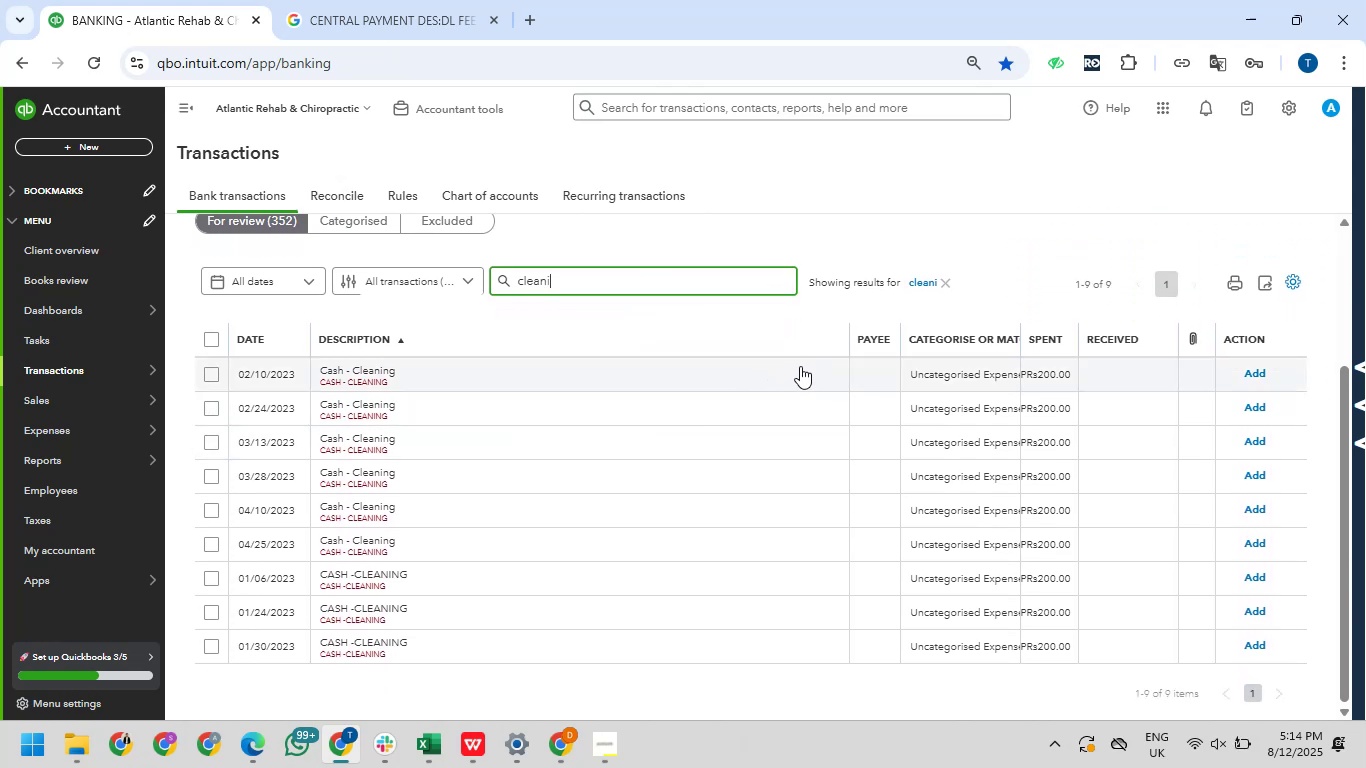 
left_click([213, 332])
 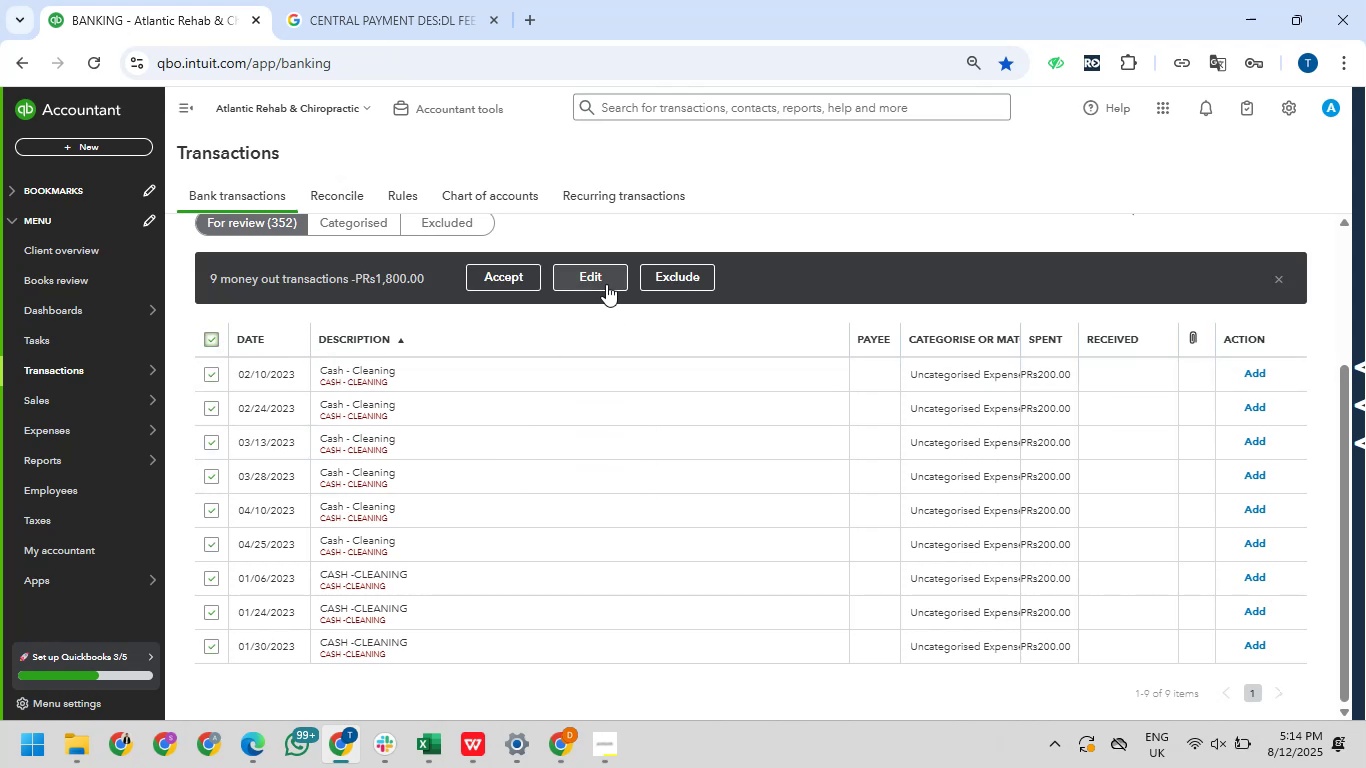 
left_click([606, 284])
 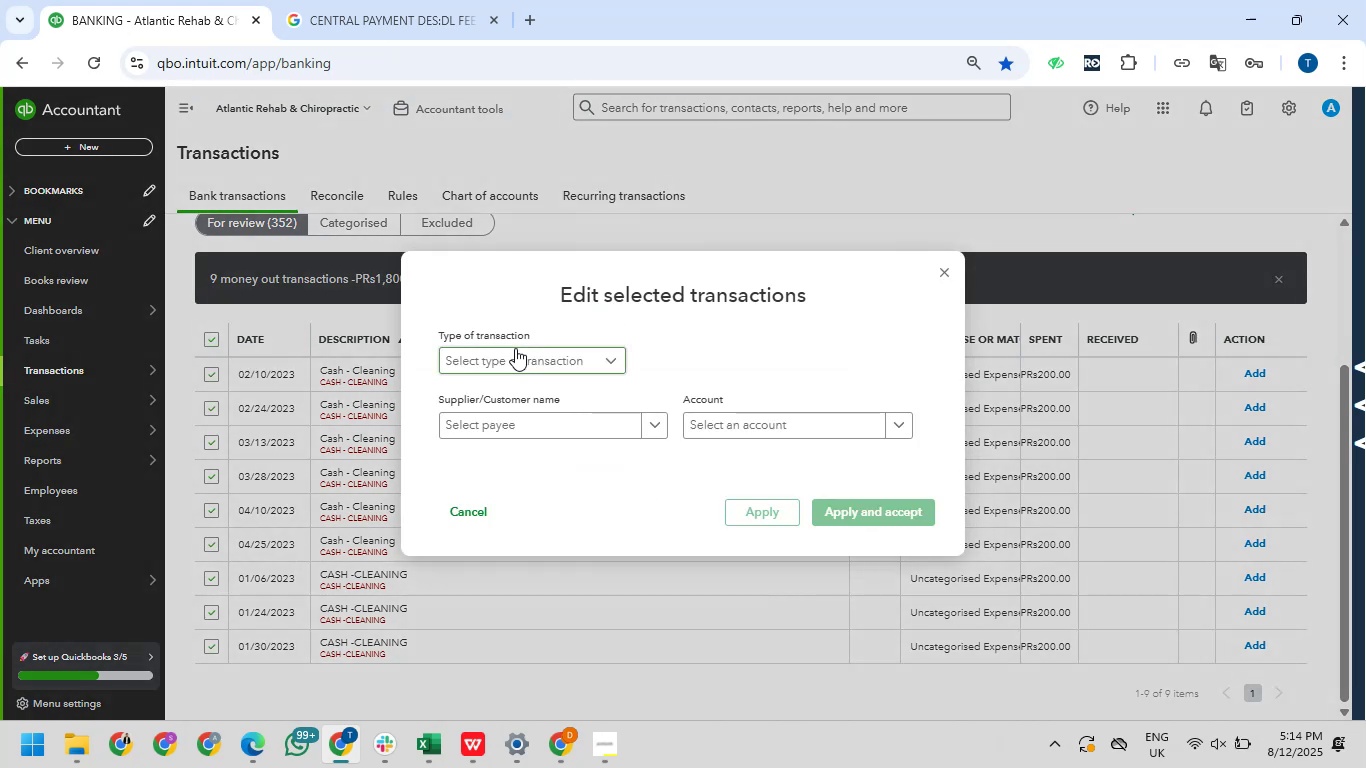 
left_click([516, 358])
 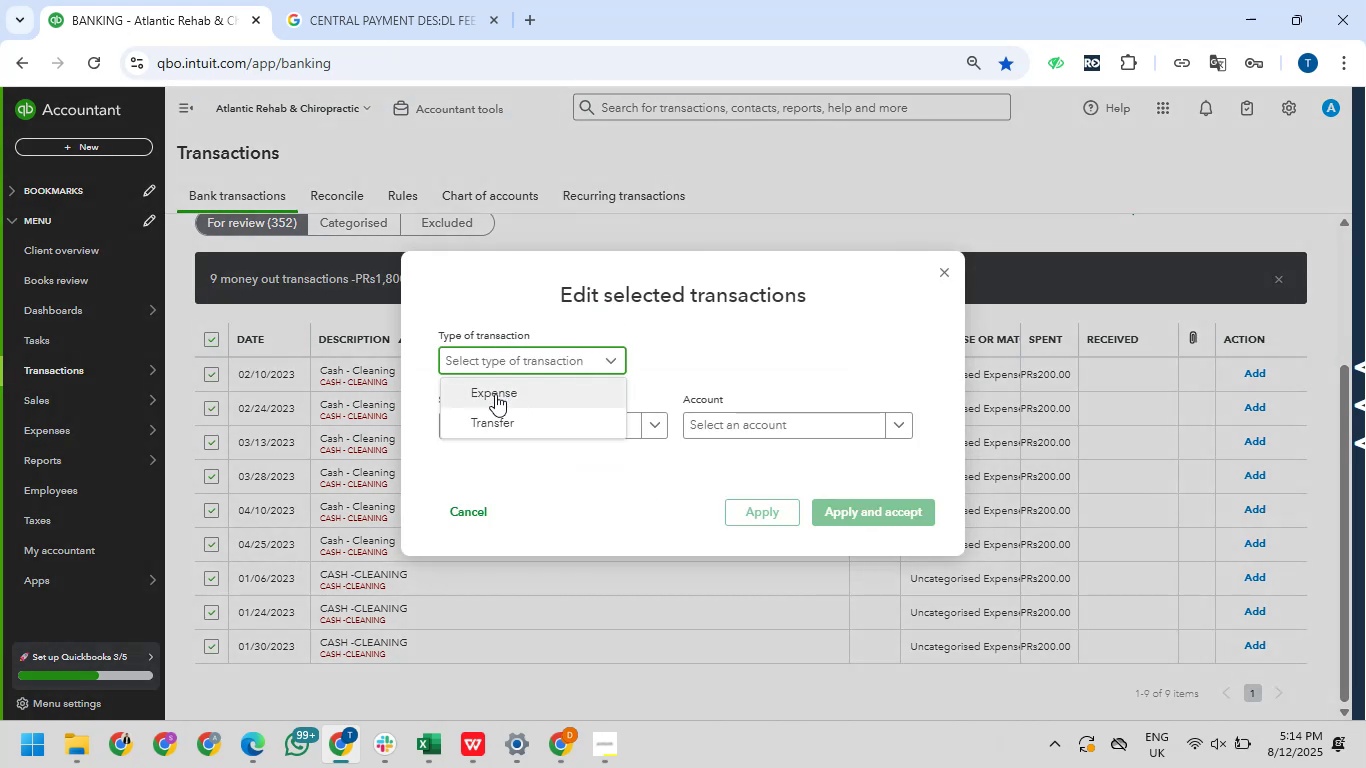 
left_click([495, 394])
 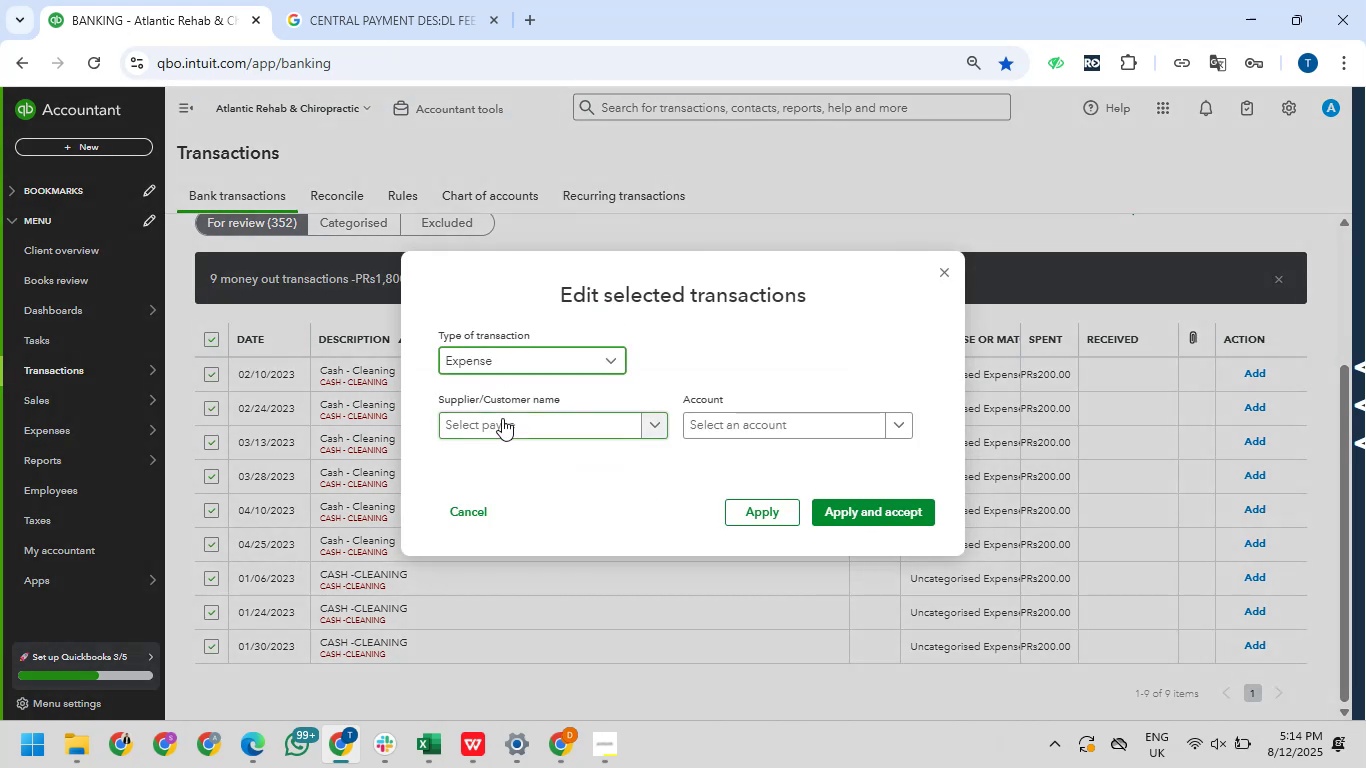 
left_click([502, 418])
 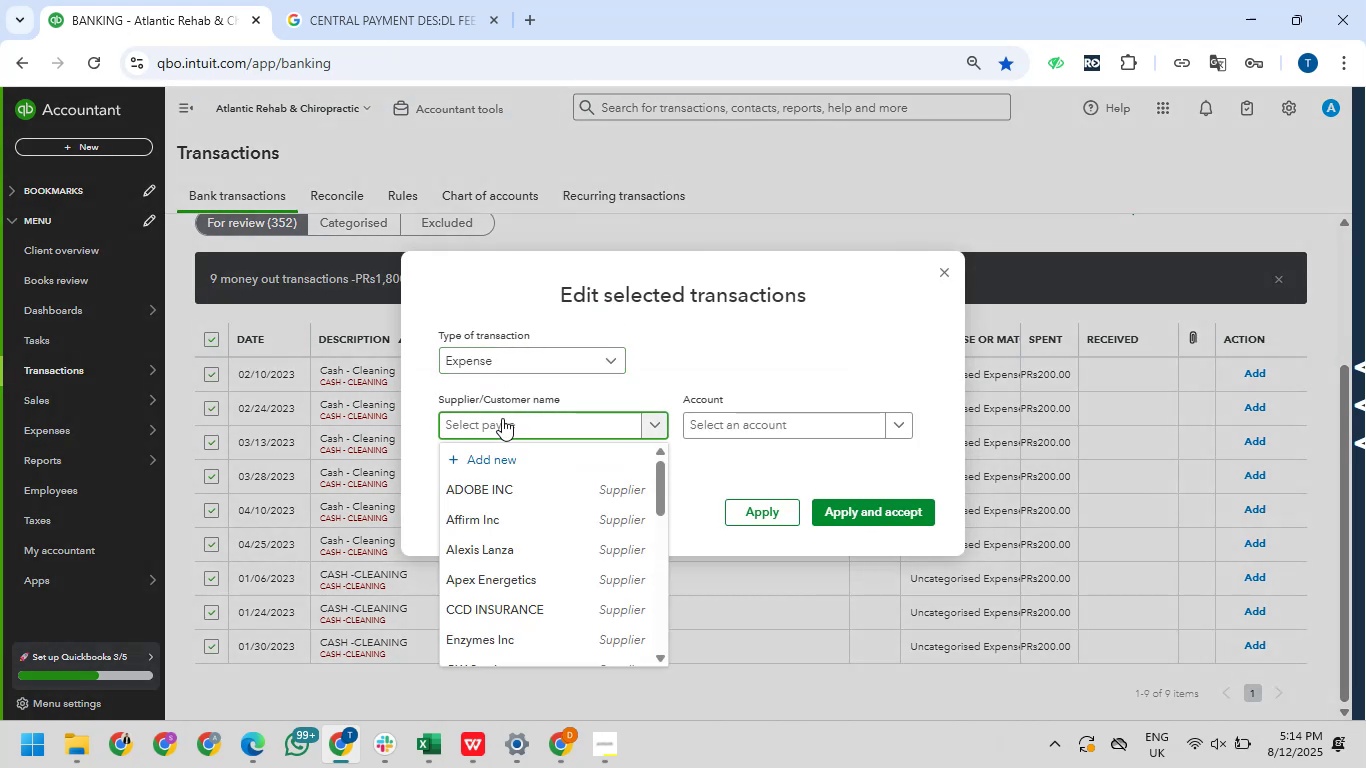 
type(cleabi)
key(Backspace)
key(Backspace)
type(ninf)
key(Backspace)
type(g)
 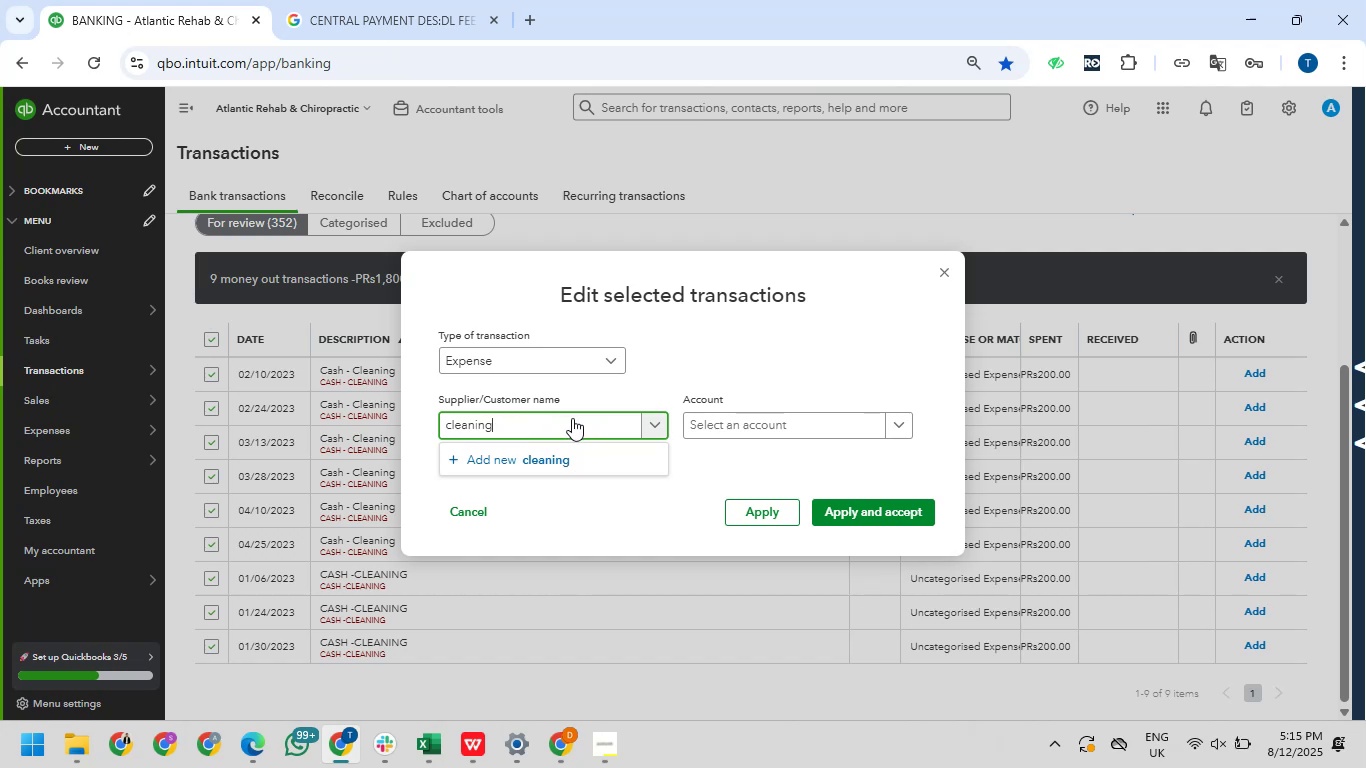 
hold_key(key=Backspace, duration=1.16)
 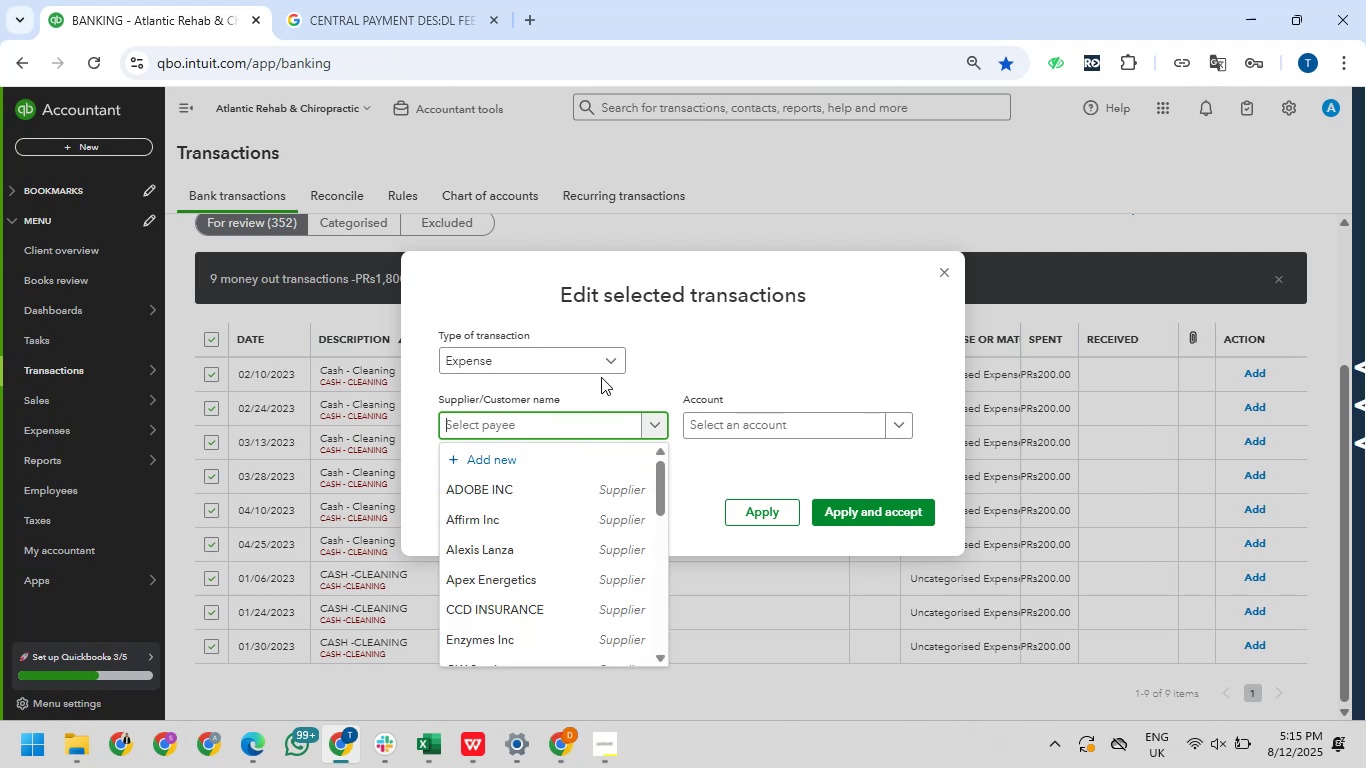 
type(Cleaninfg)
key(Backspace)
key(Backspace)
type(g inc)
 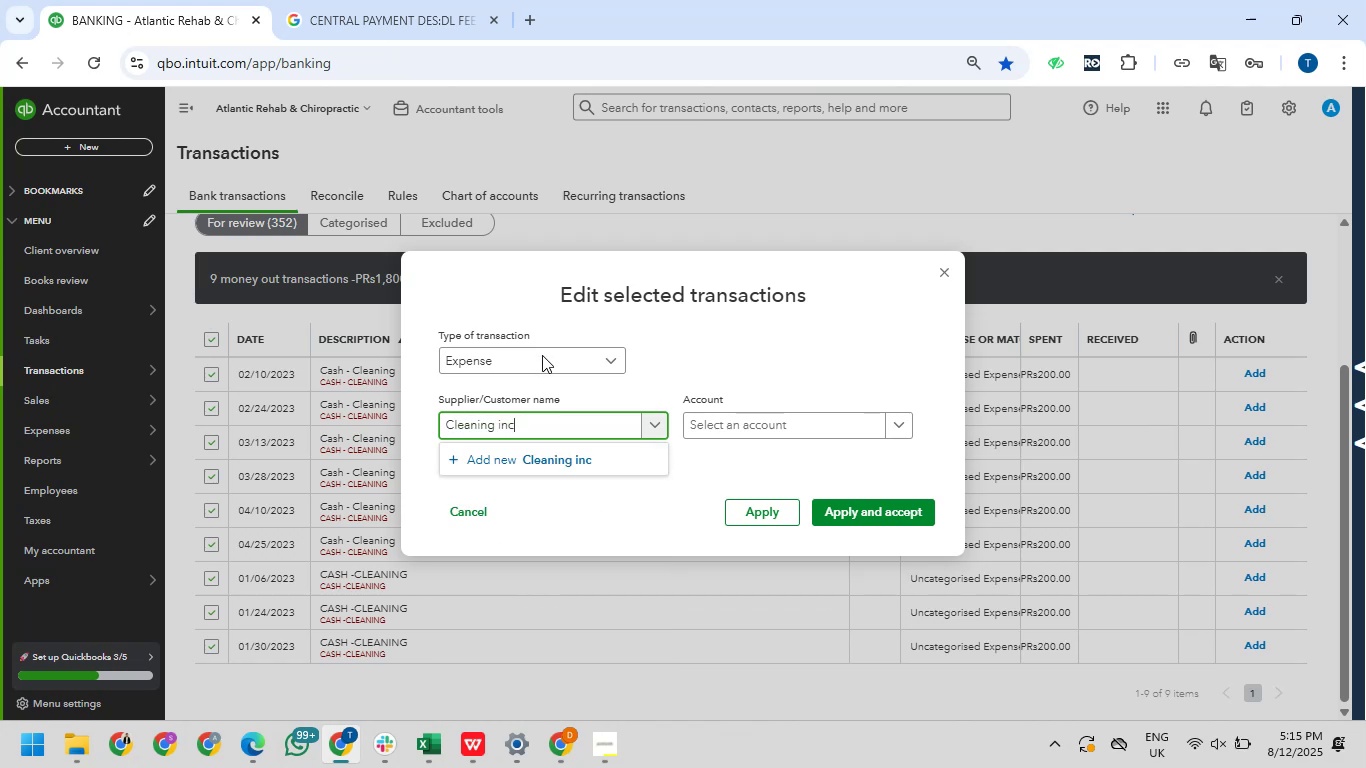 
left_click([524, 458])
 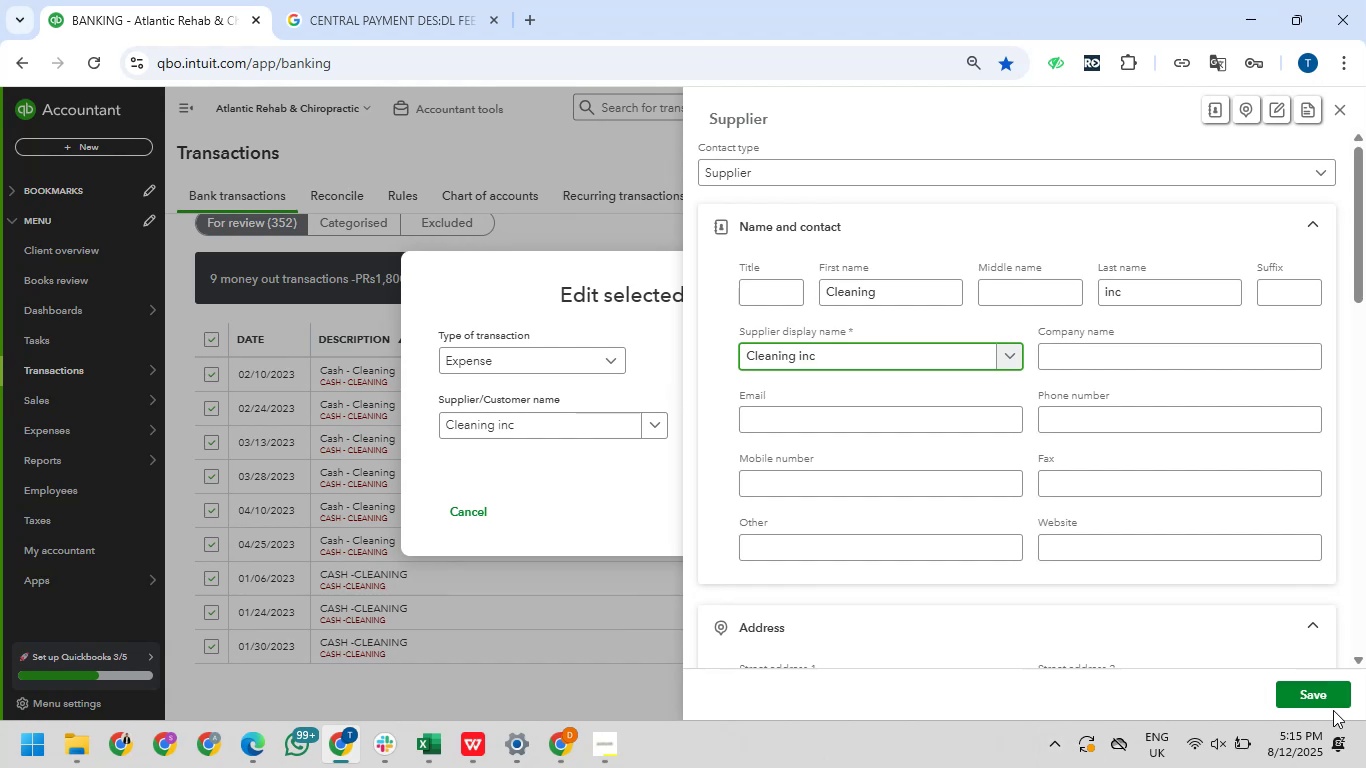 
left_click([1328, 694])
 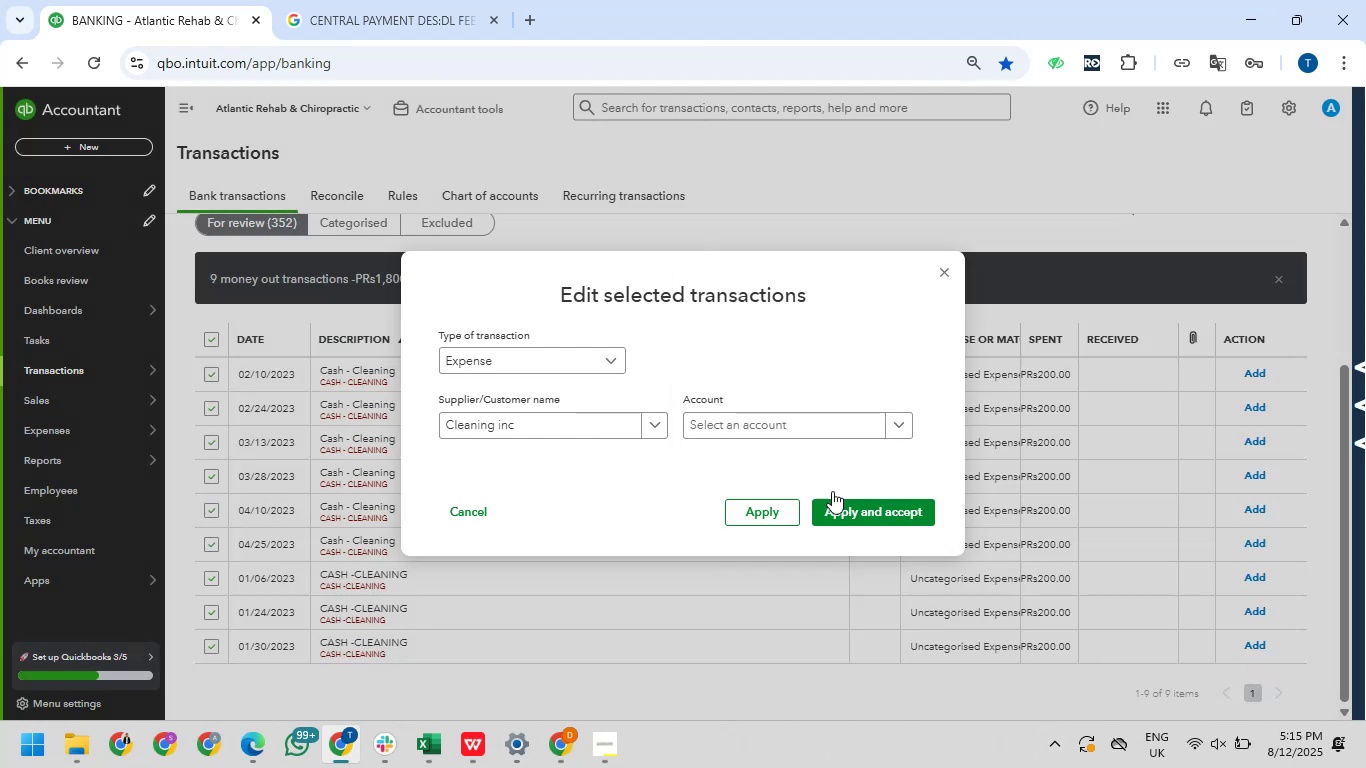 
left_click([777, 427])
 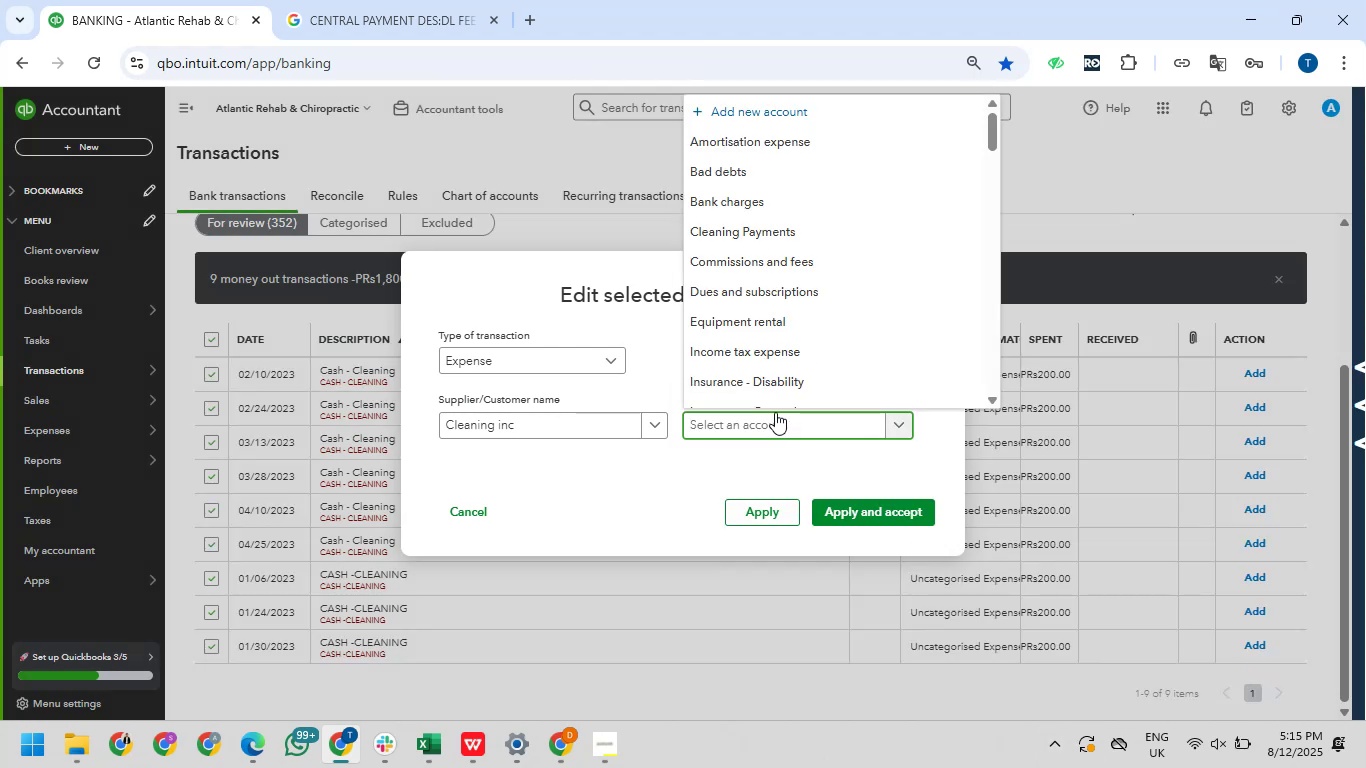 
type(clea)
 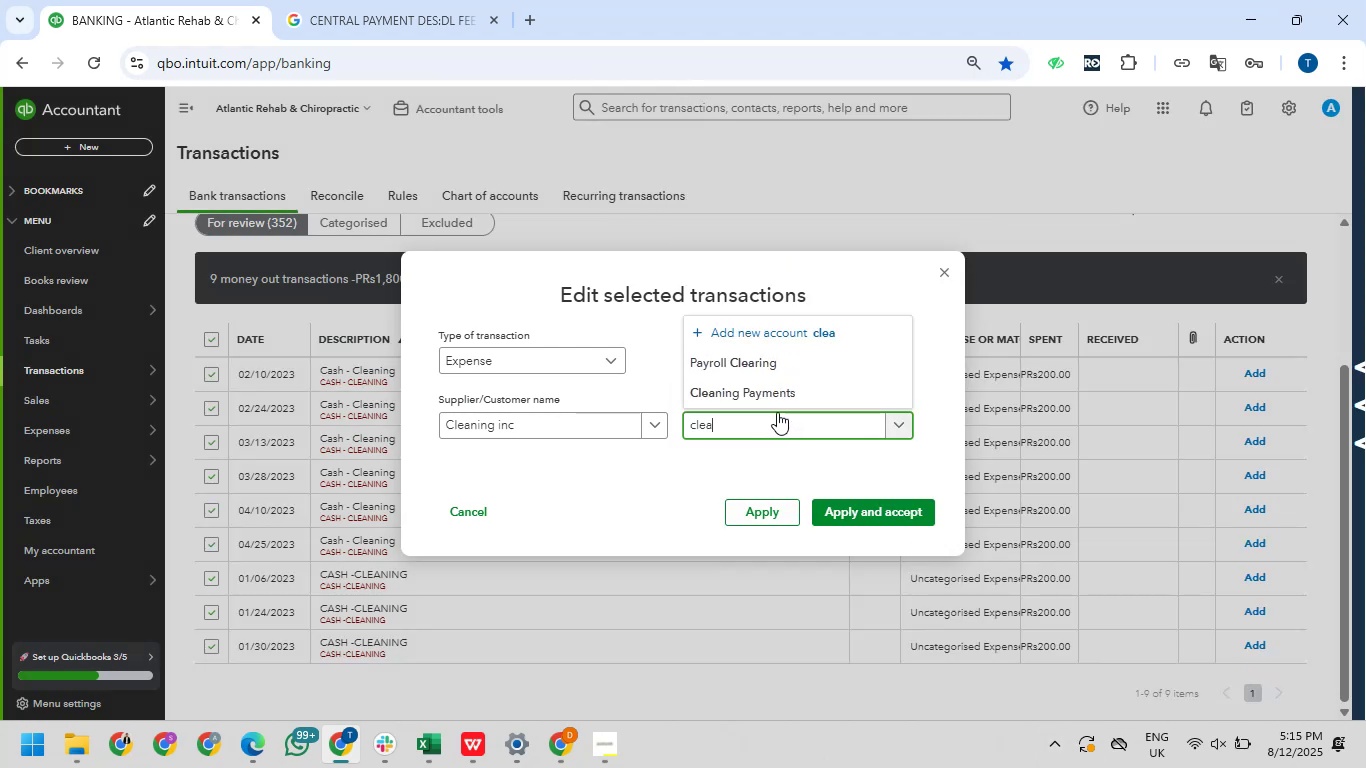 
left_click([786, 391])
 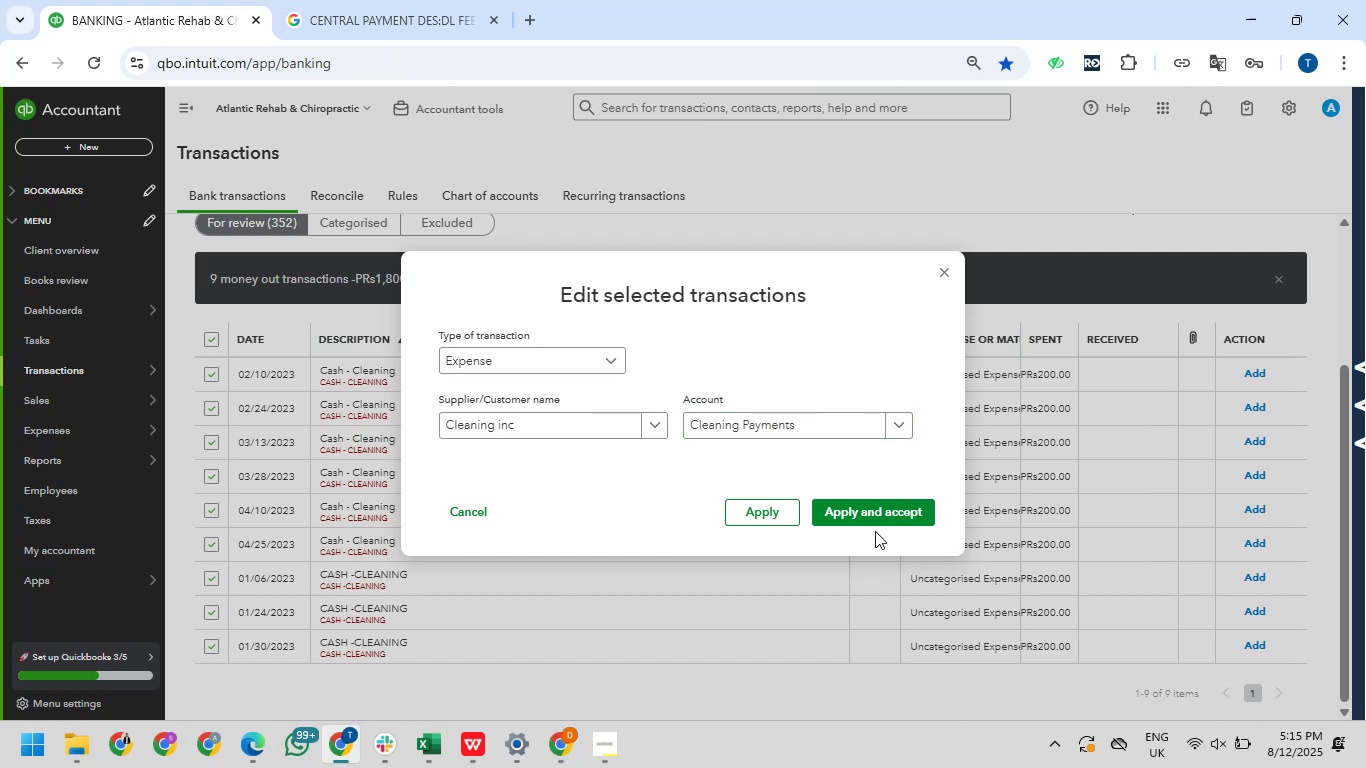 
left_click([889, 518])
 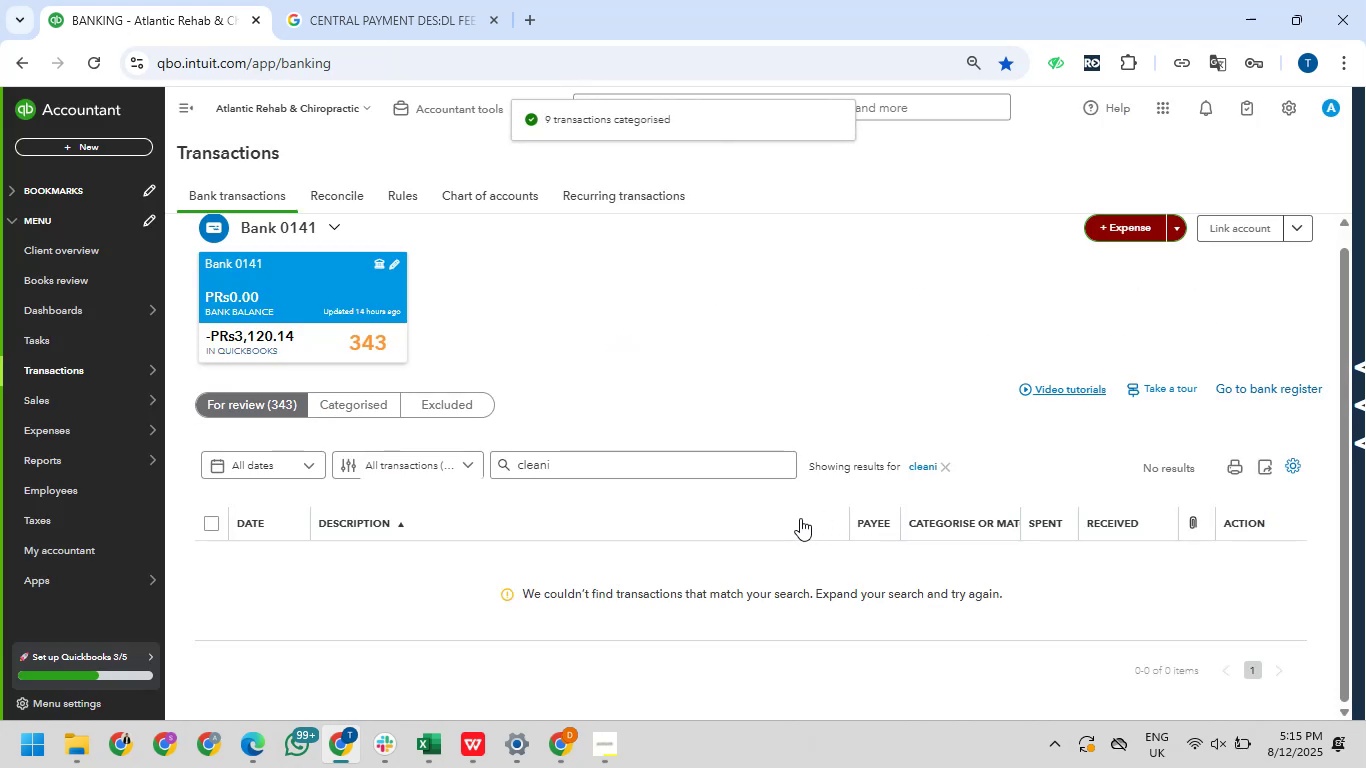 
key(Alt+AltLeft)
 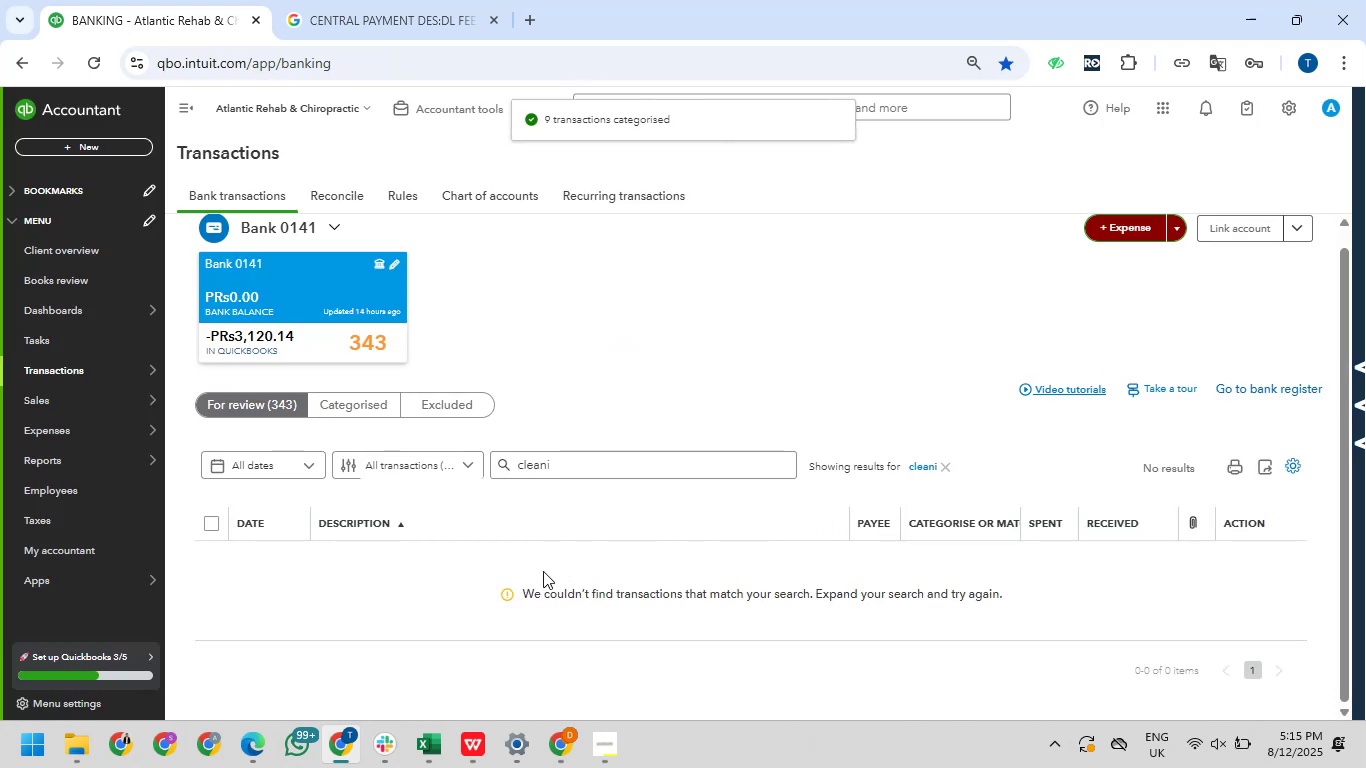 
key(Alt+Tab)
 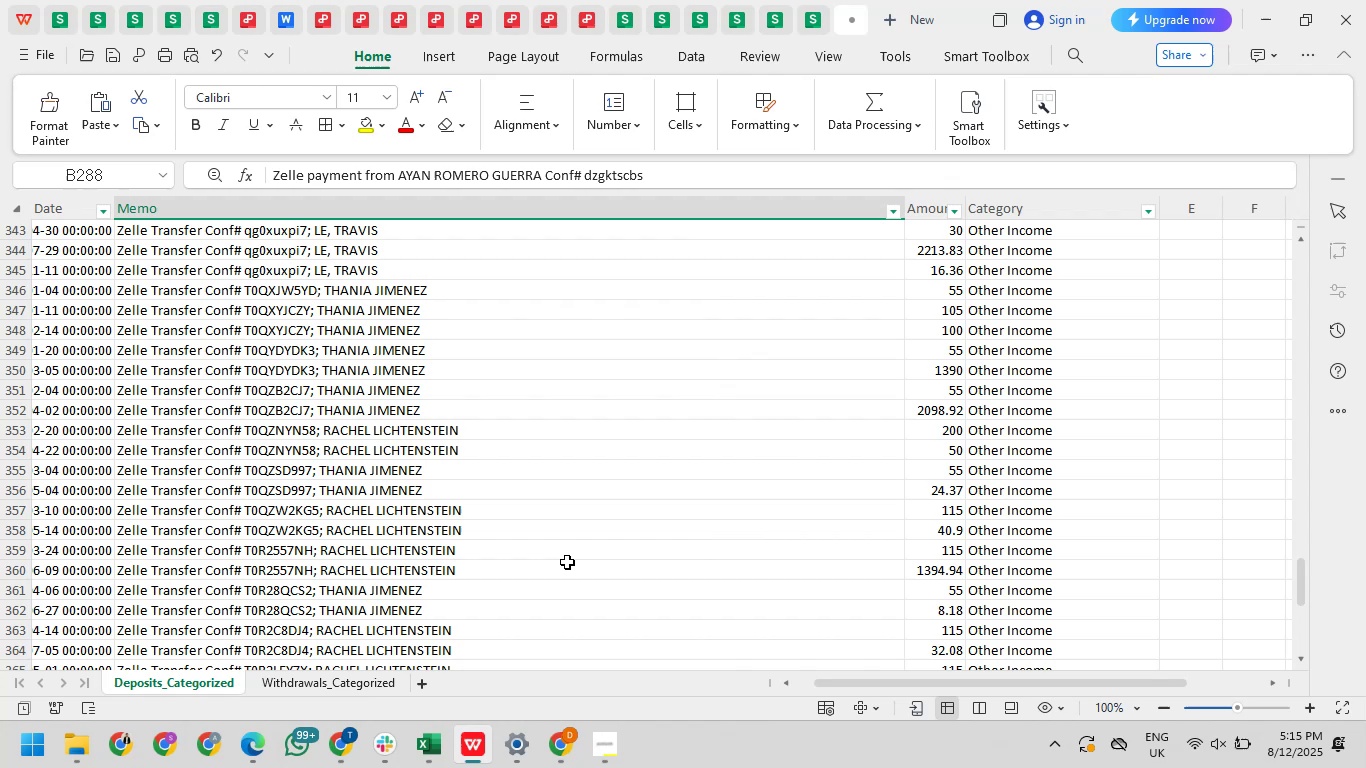 
wait(5.01)
 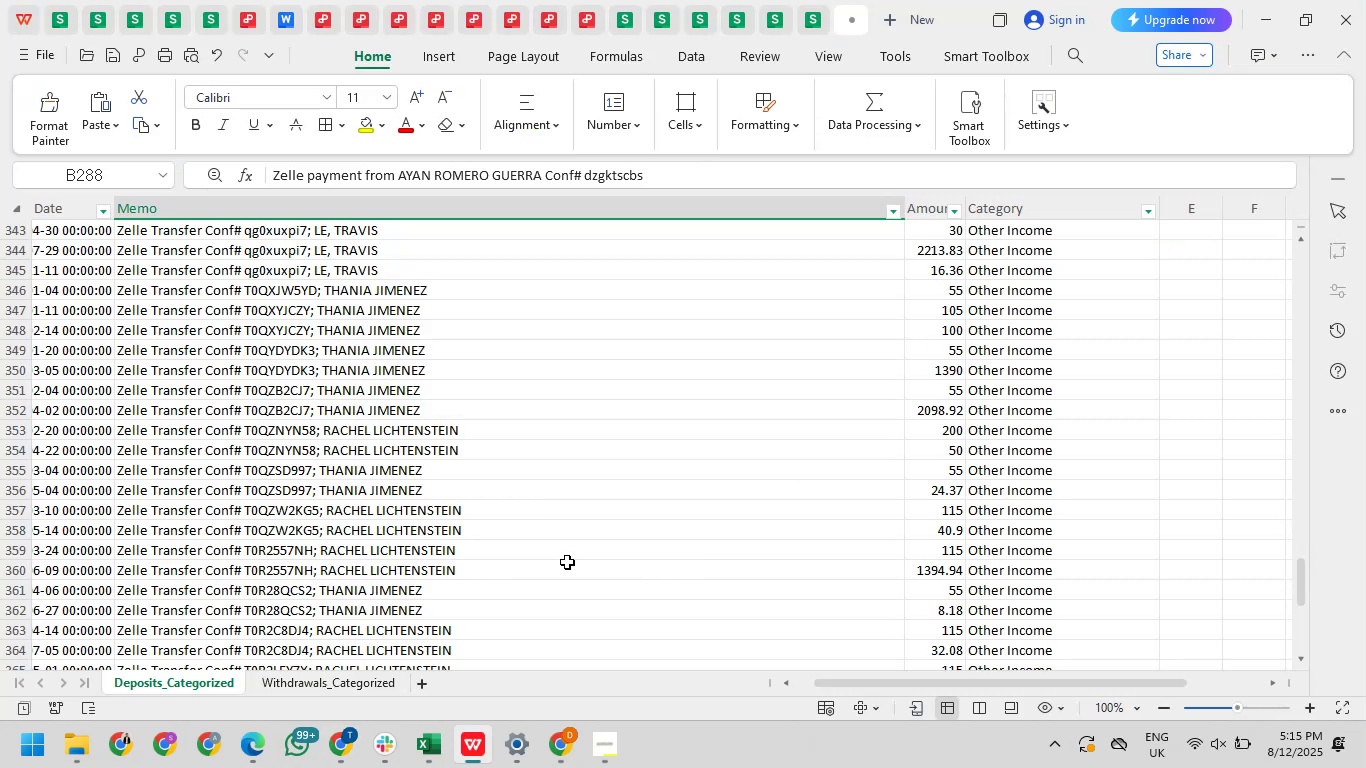 
scroll: coordinate [567, 560], scroll_direction: up, amount: 5.0
 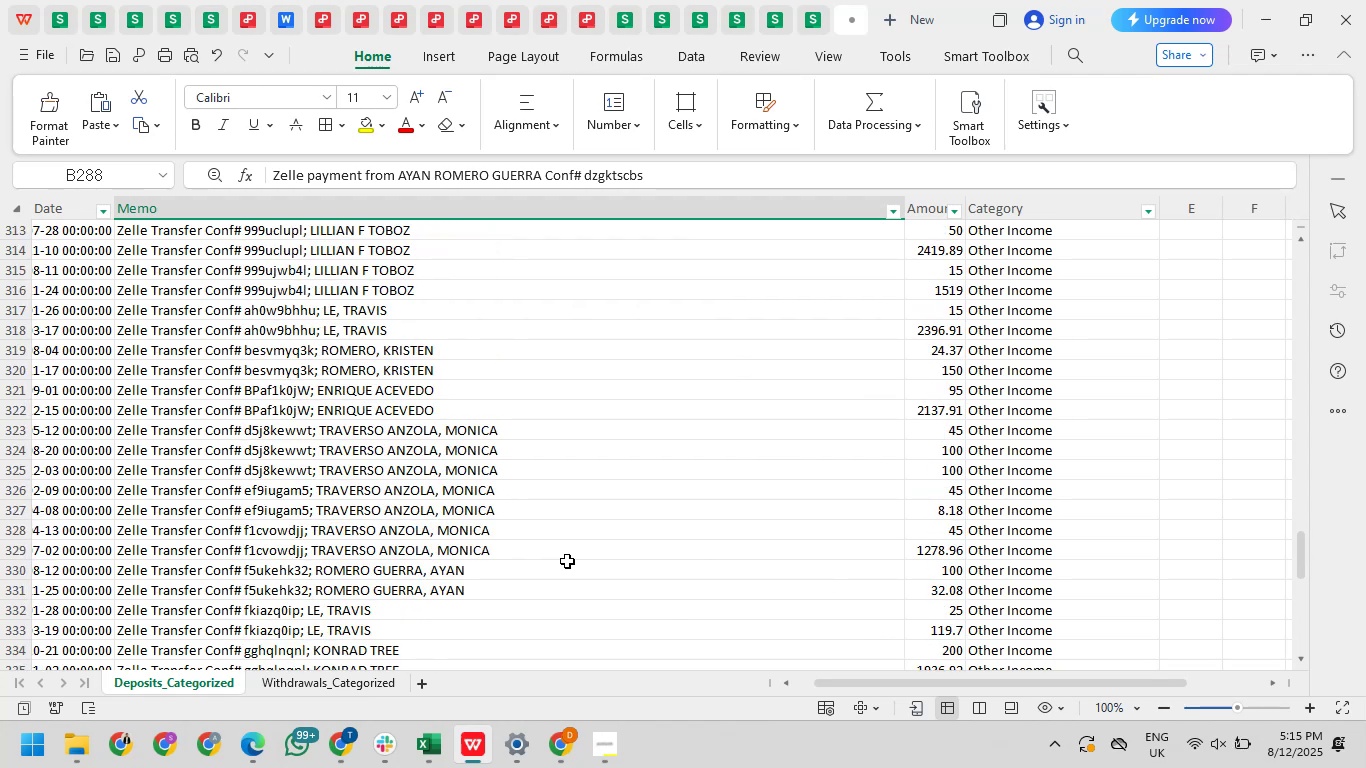 
key(Alt+AltLeft)
 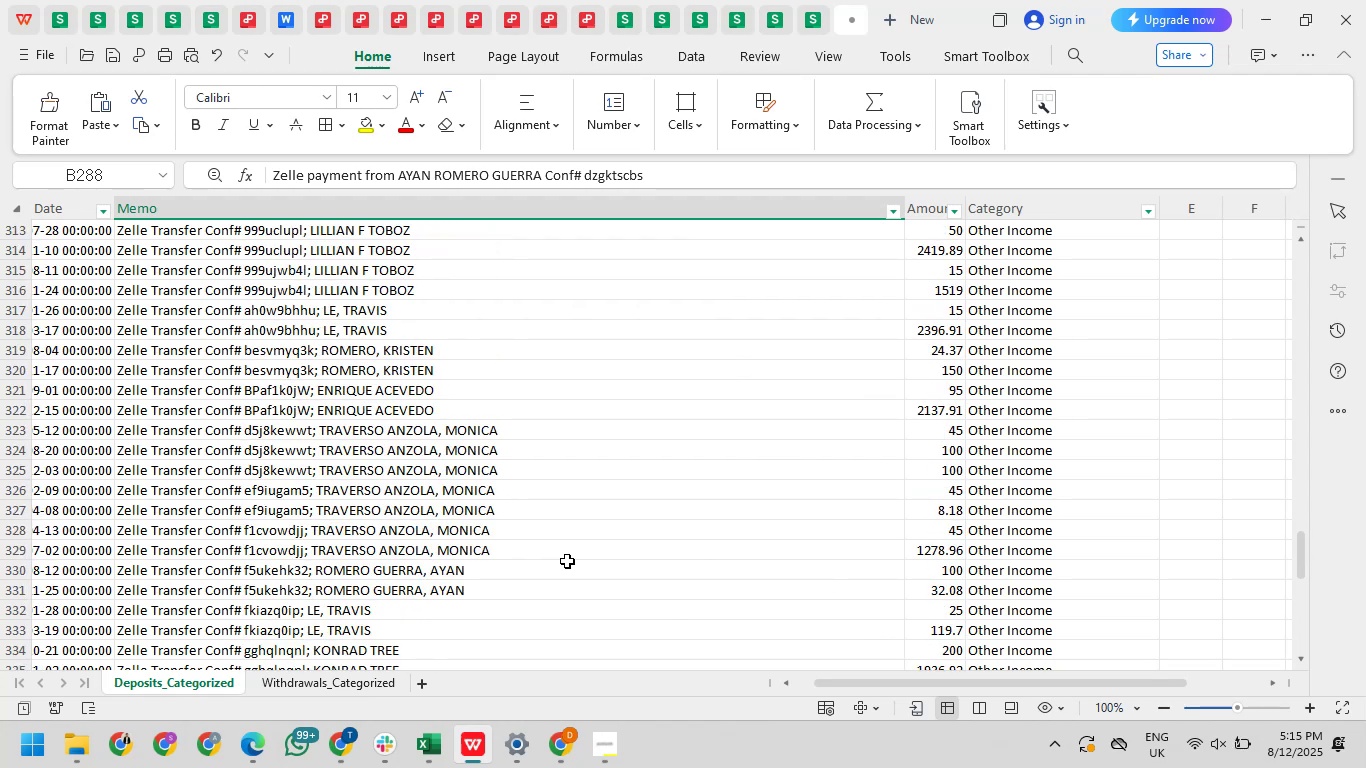 
key(Alt+Tab)
 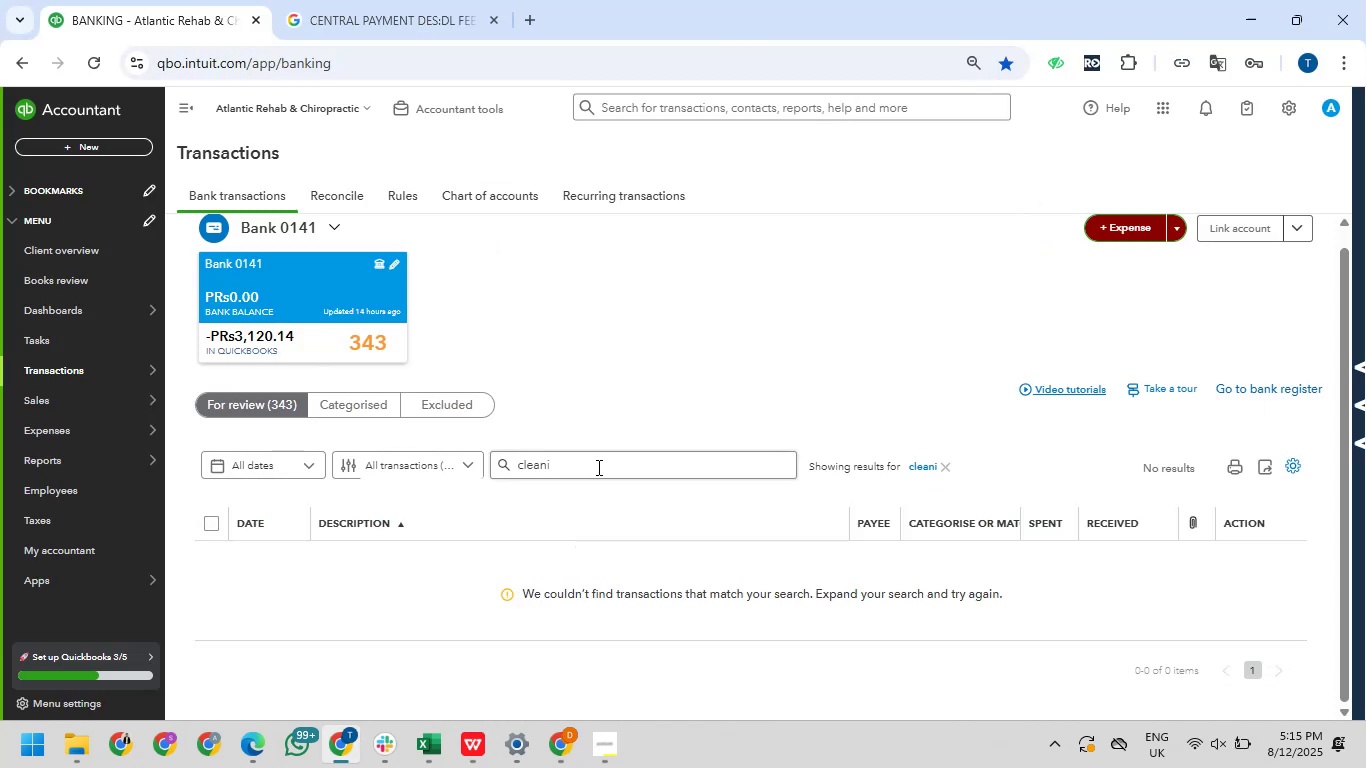 
left_click([597, 466])
 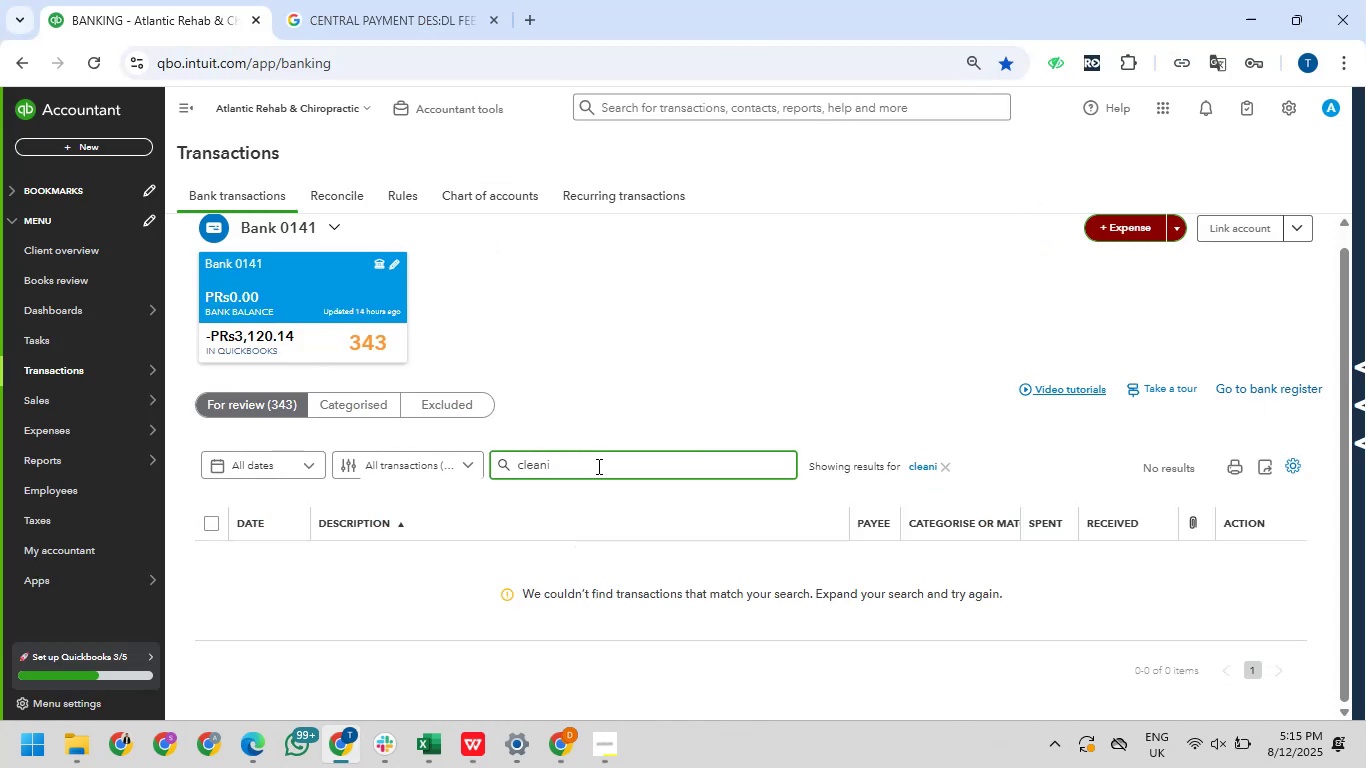 
key(Backspace)
 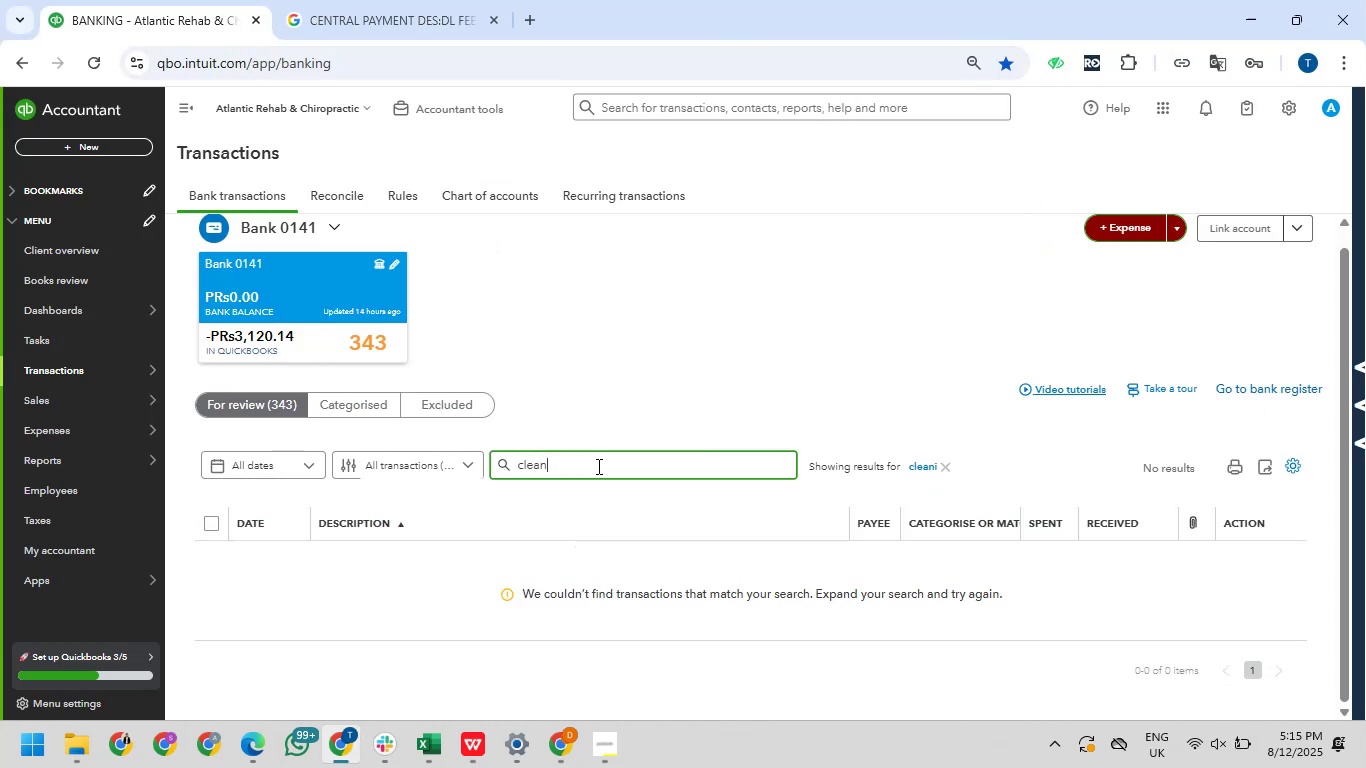 
key(NumpadEnter)
 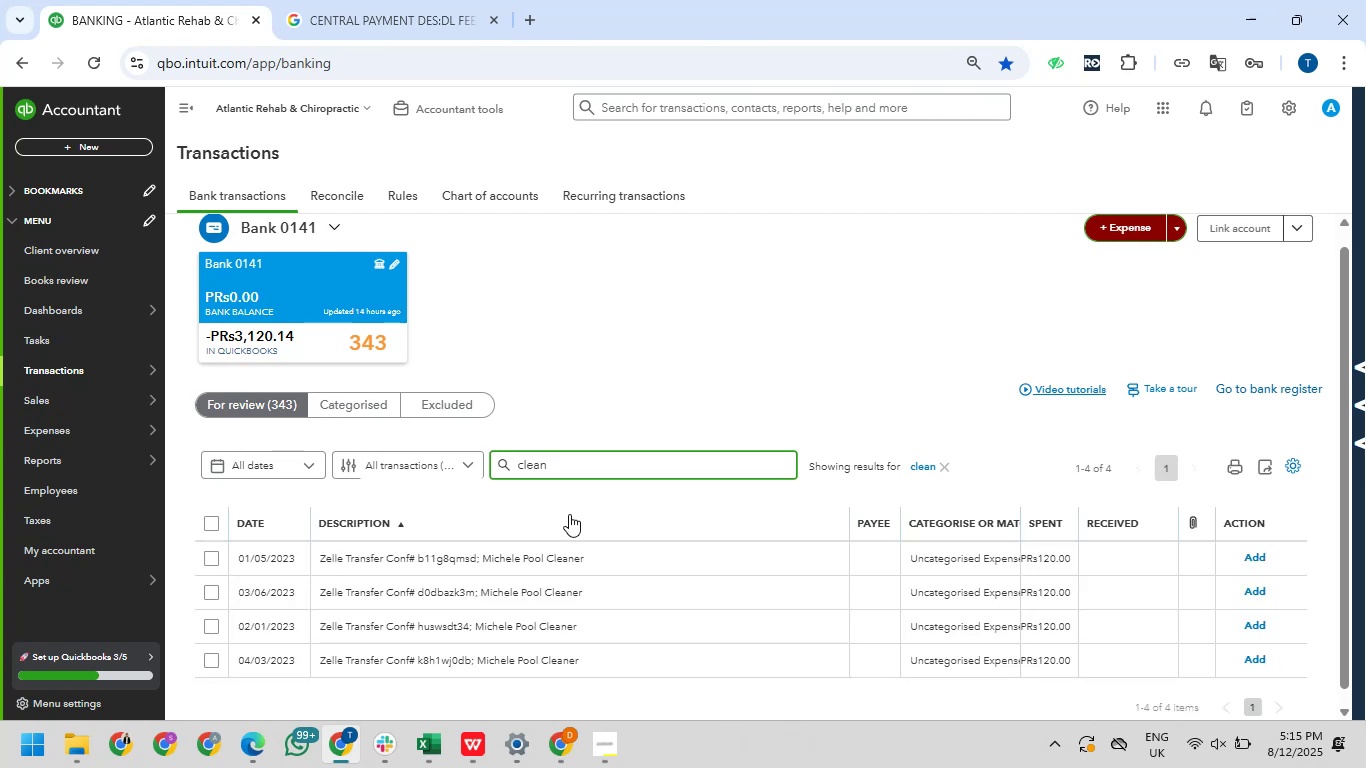 
wait(7.3)
 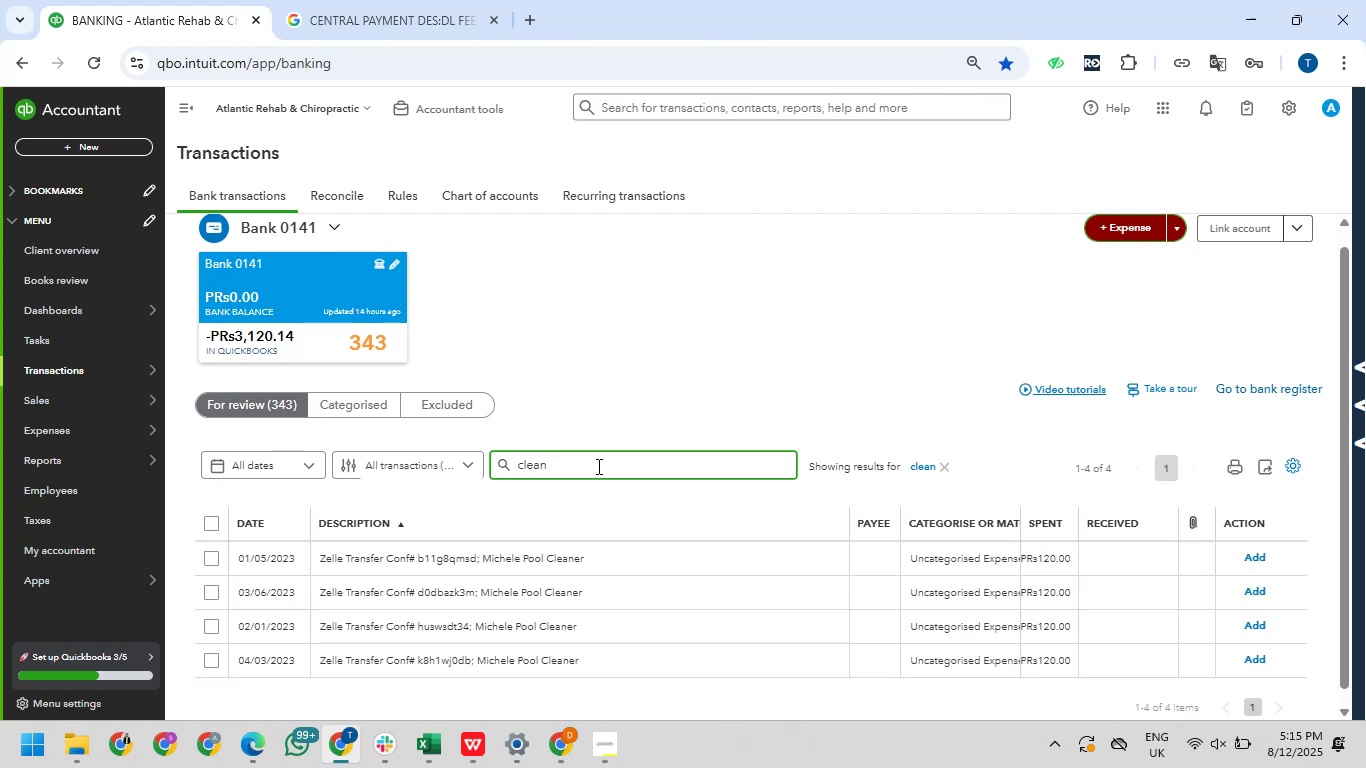 
left_click_drag(start_coordinate=[480, 553], to_coordinate=[585, 559])
 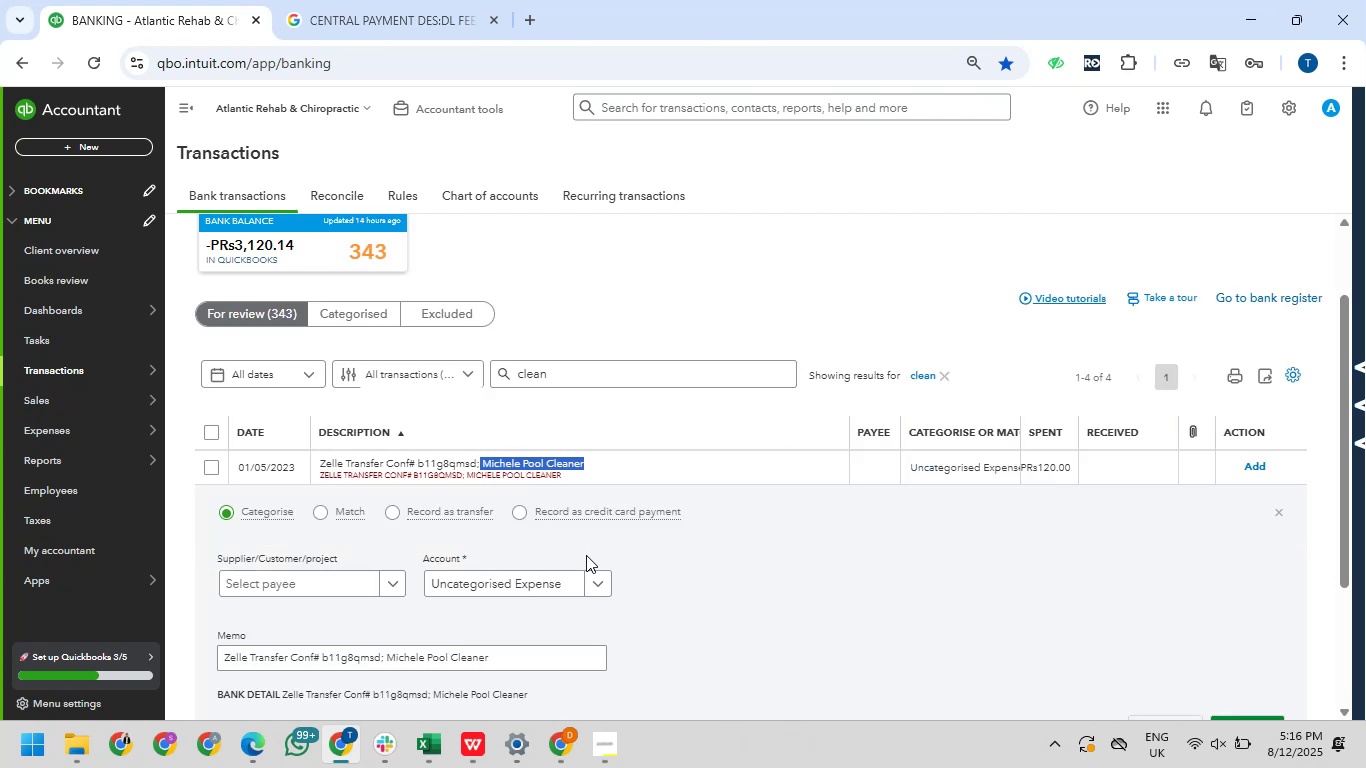 
key(Control+C)
 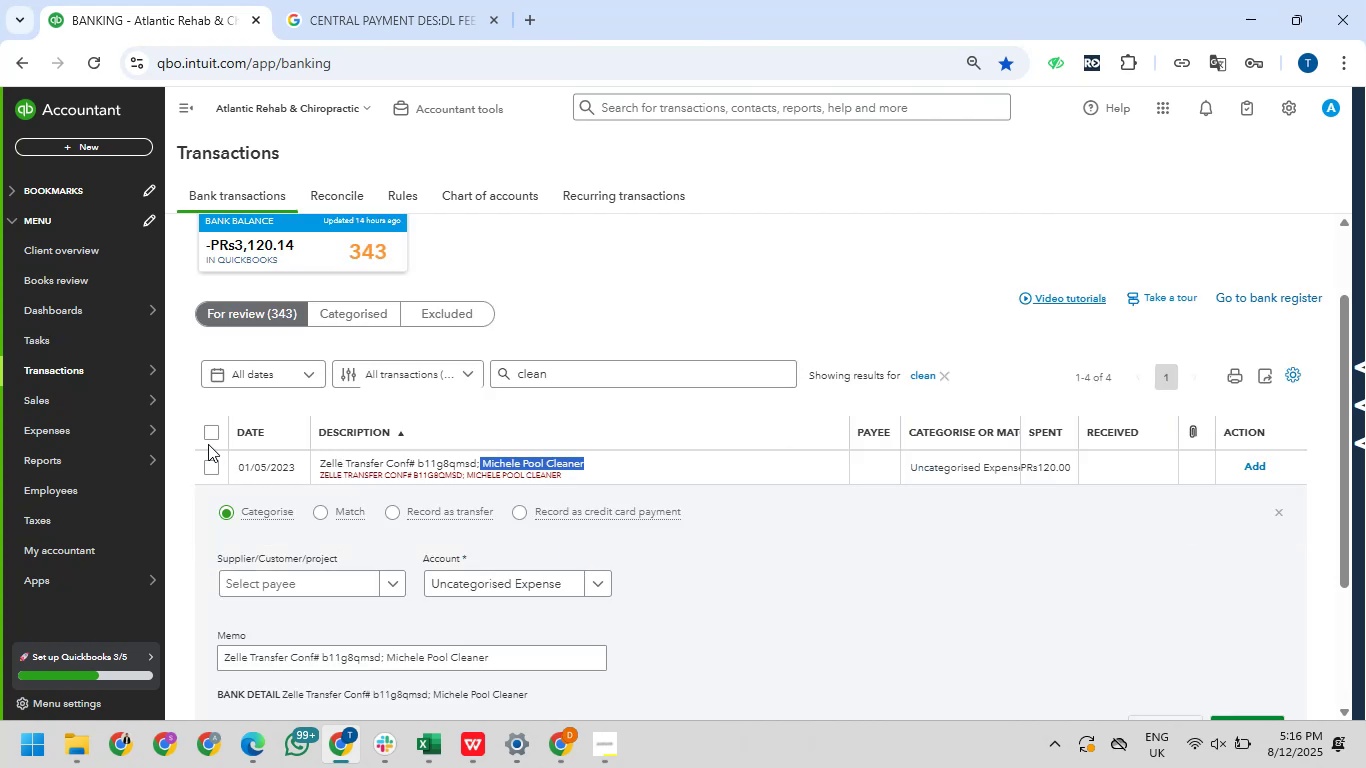 
left_click_drag(start_coordinate=[208, 434], to_coordinate=[213, 434])
 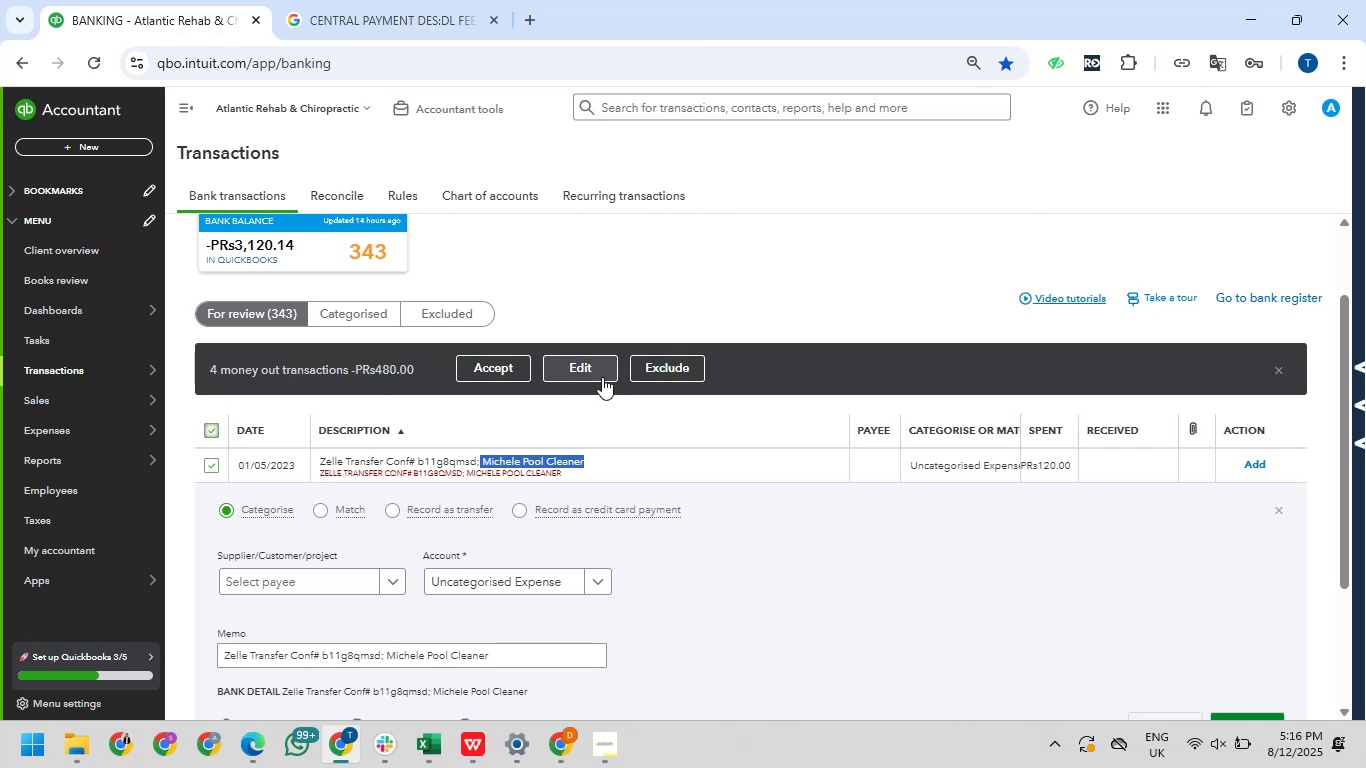 
left_click([602, 377])
 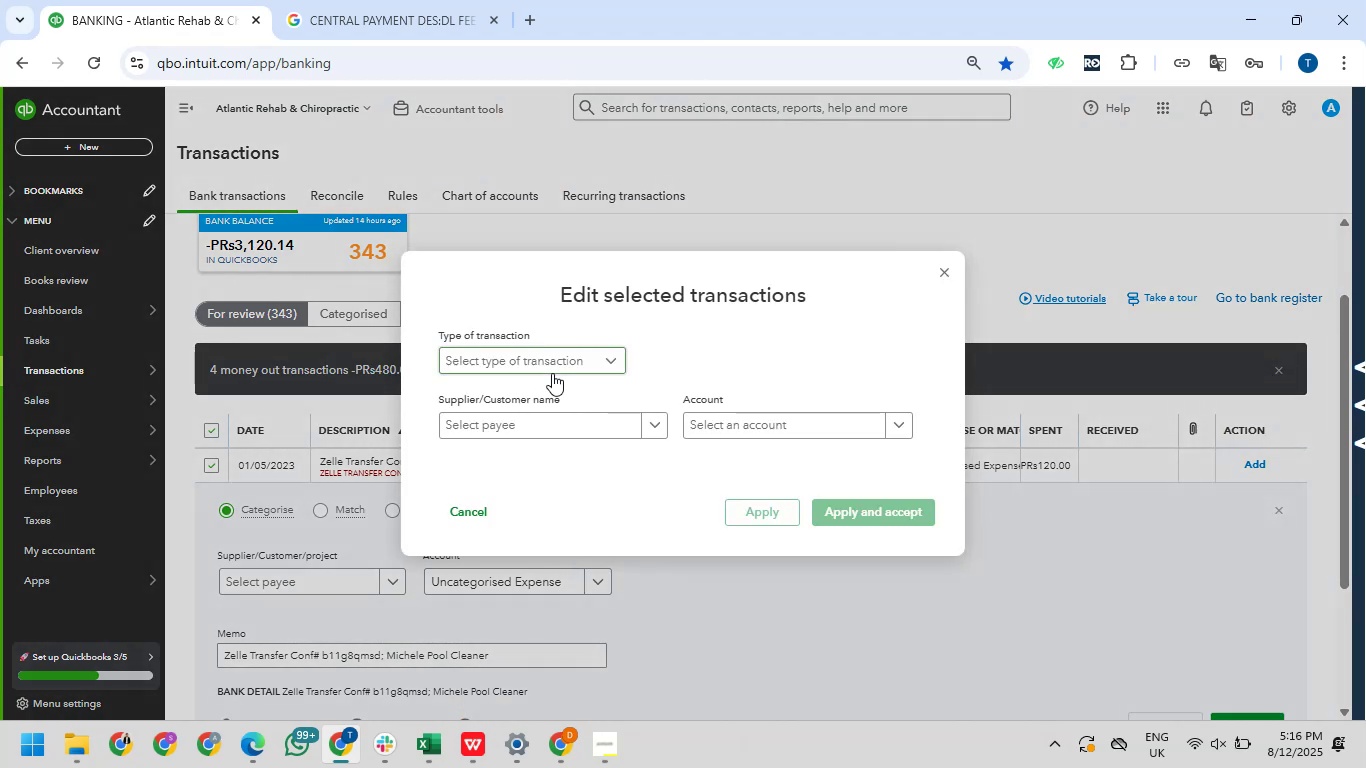 
left_click([556, 368])
 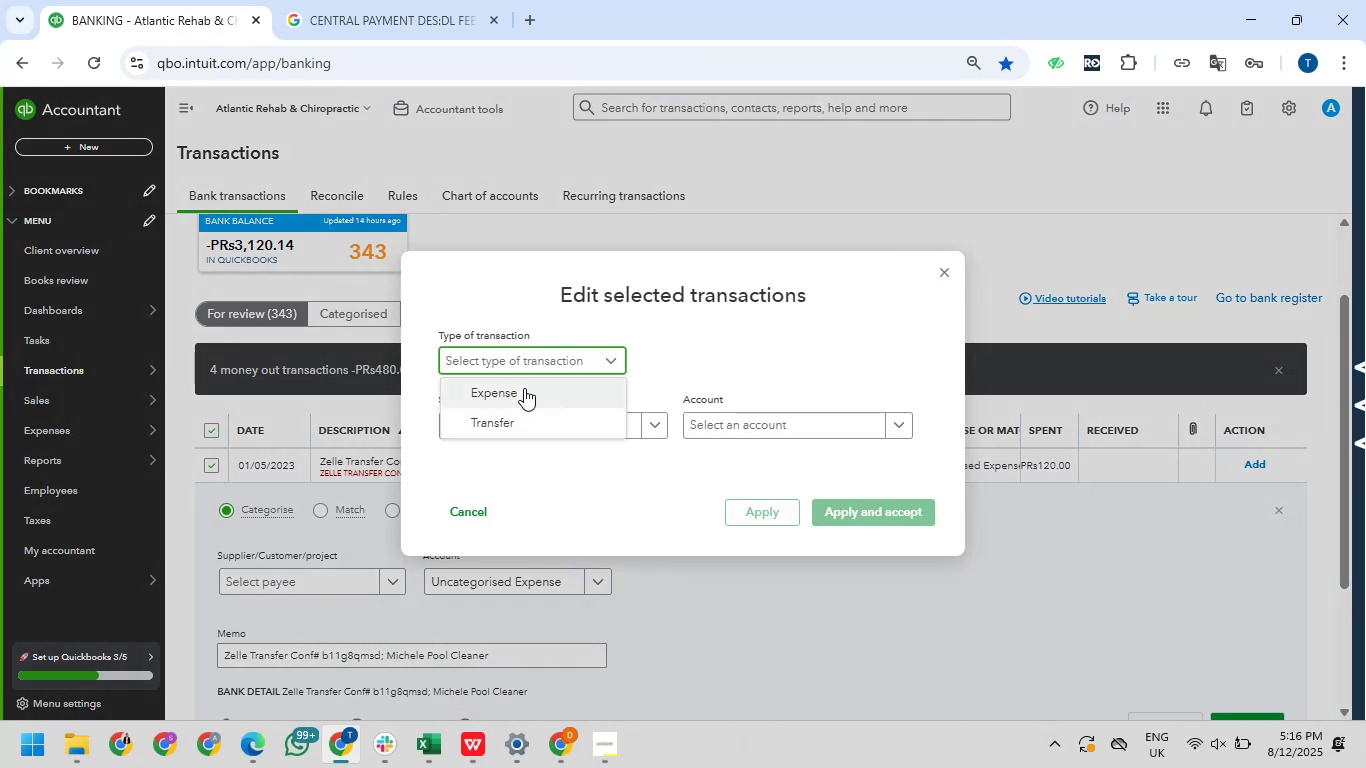 
left_click([524, 387])
 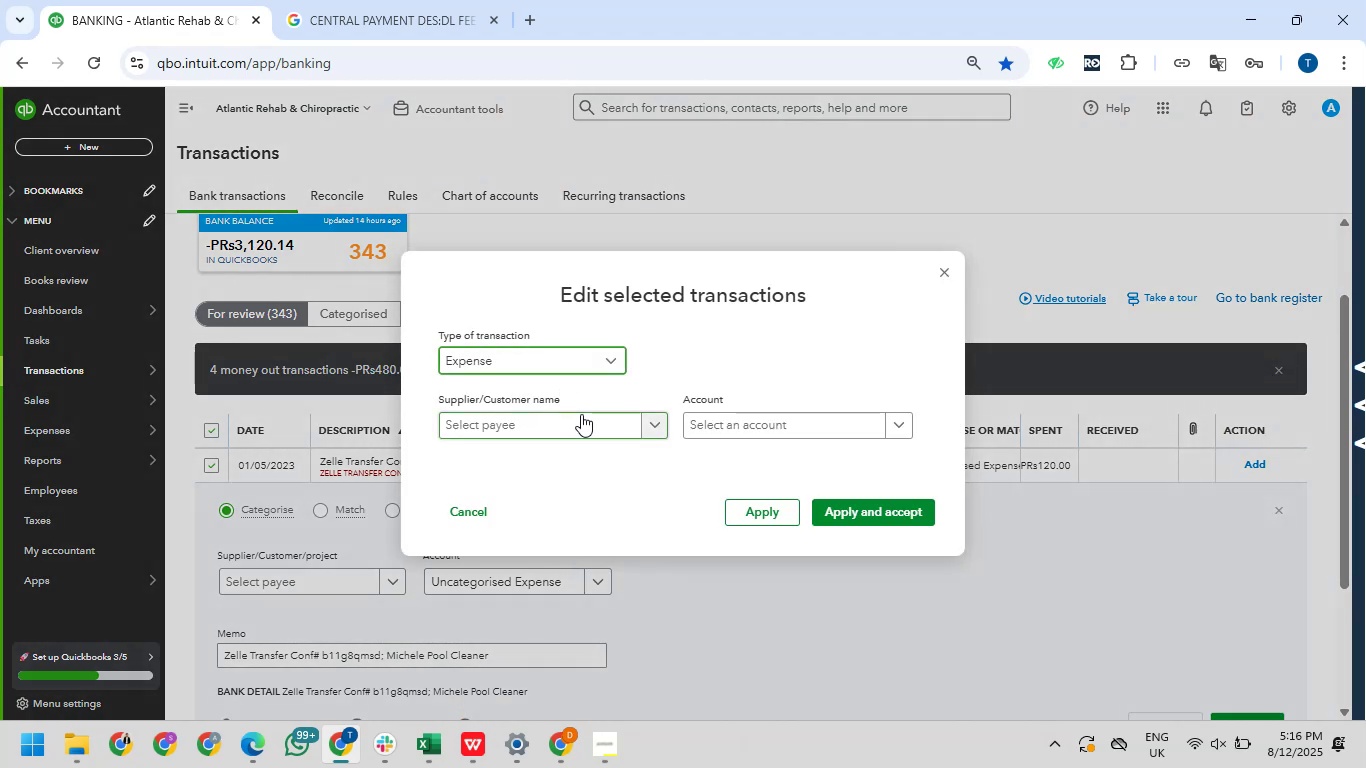 
left_click_drag(start_coordinate=[579, 421], to_coordinate=[565, 422])
 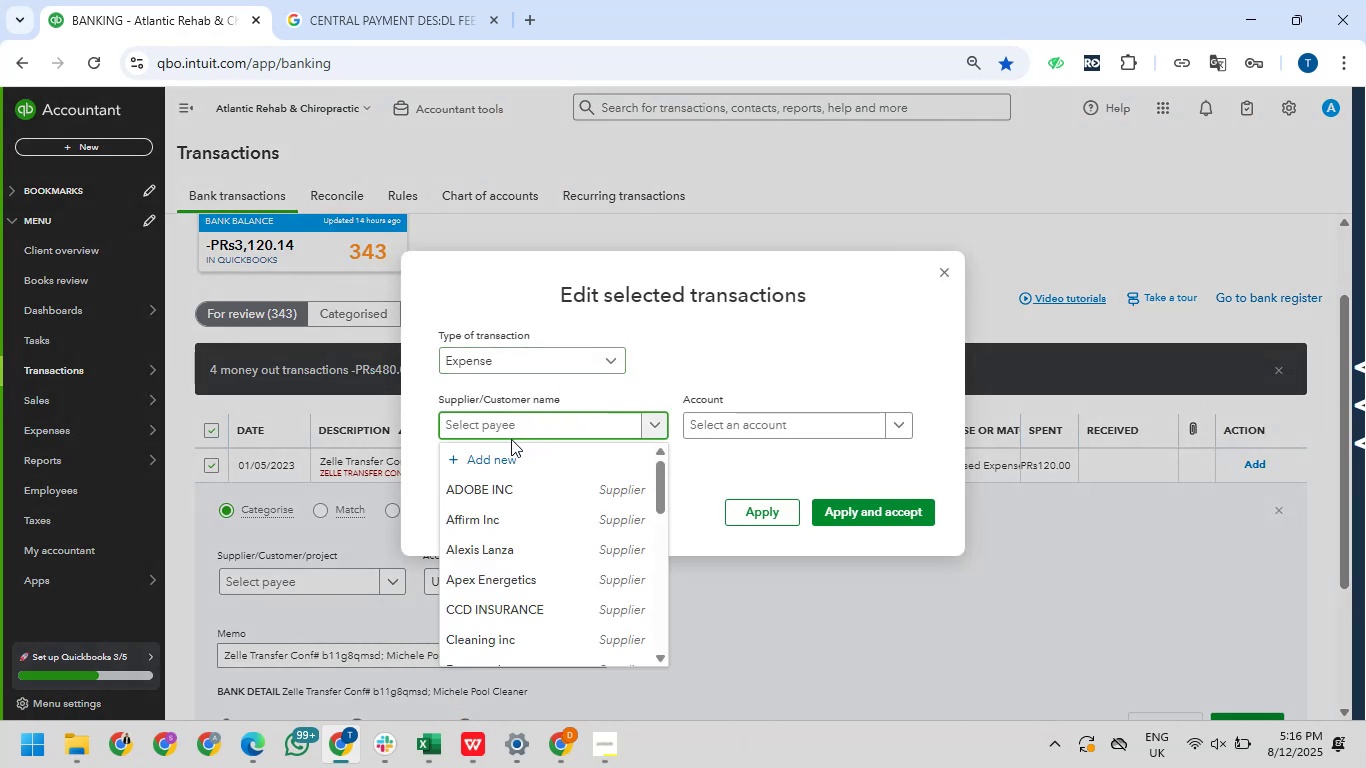 
key(Control+V)
 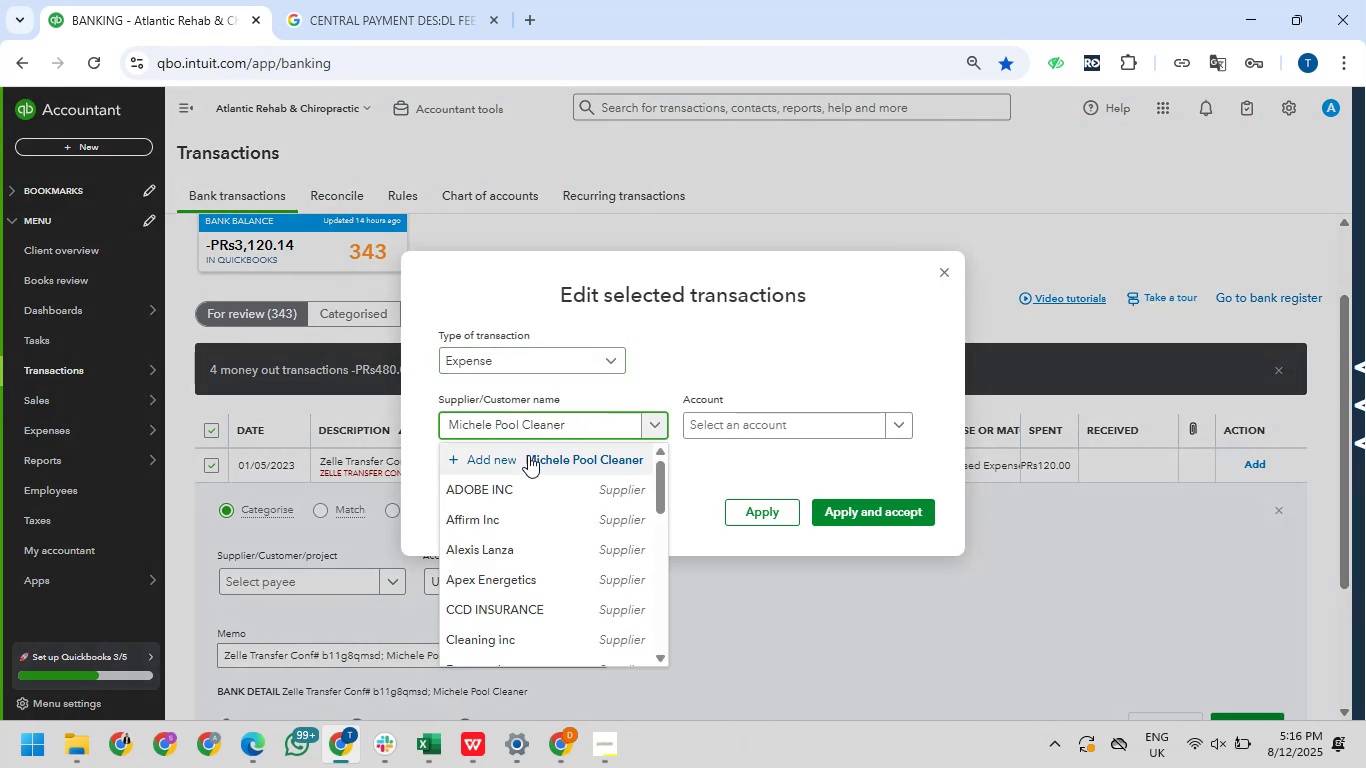 
left_click([528, 455])
 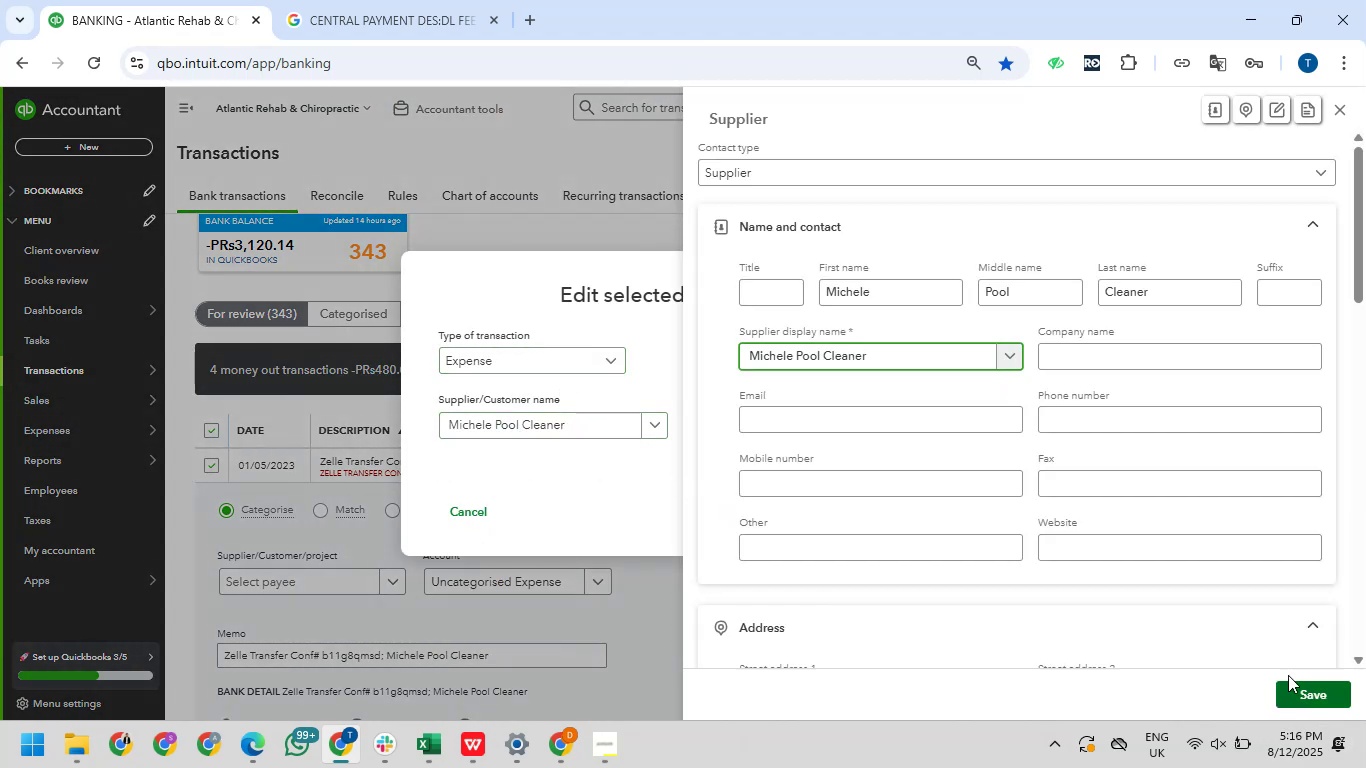 
left_click([1317, 687])
 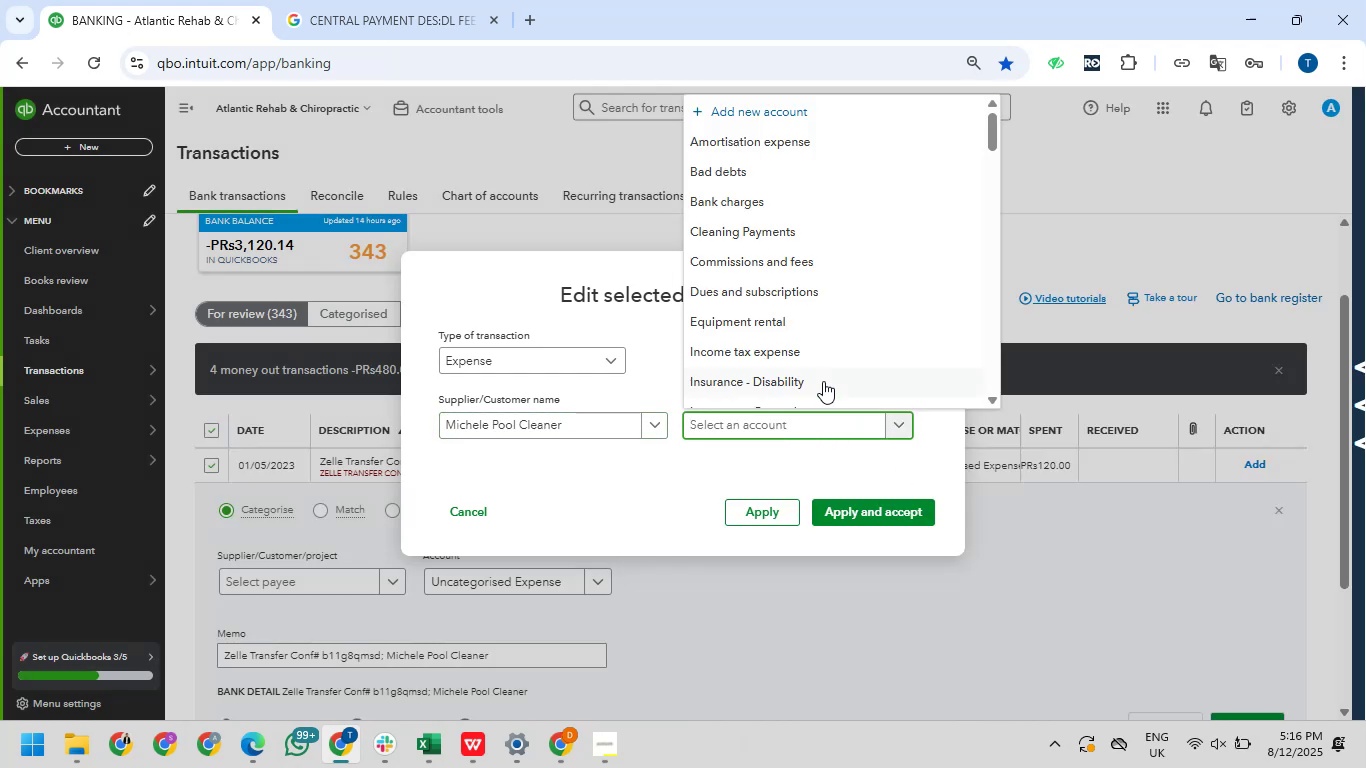 
type(clean)
 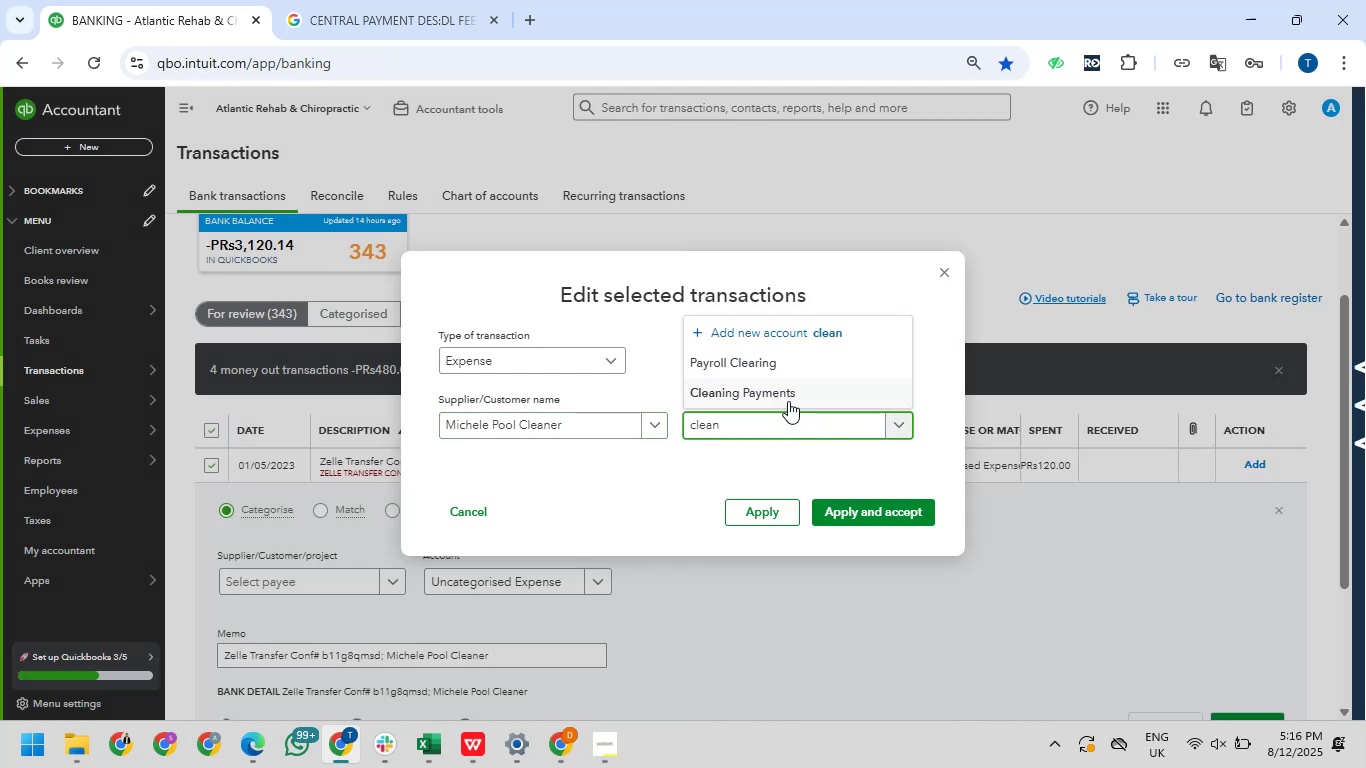 
left_click([783, 398])
 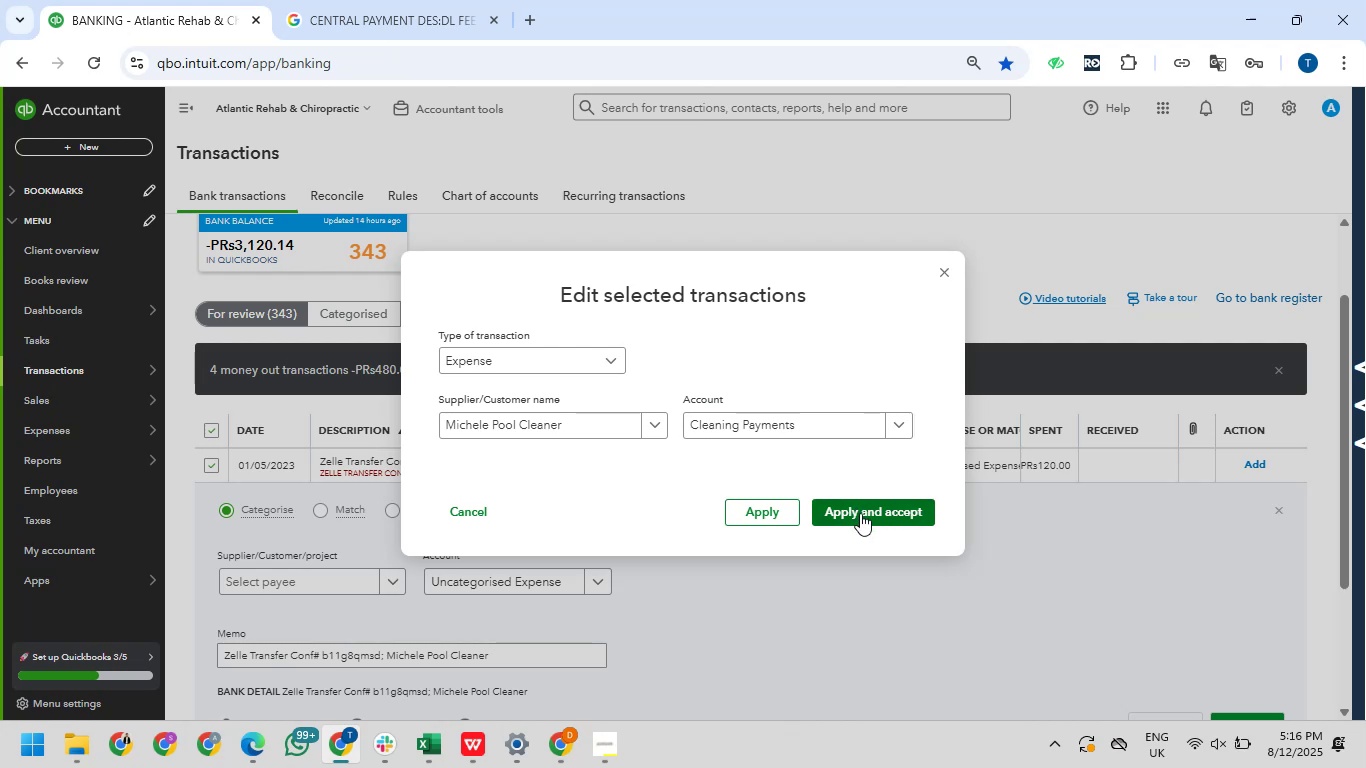 
left_click([860, 513])
 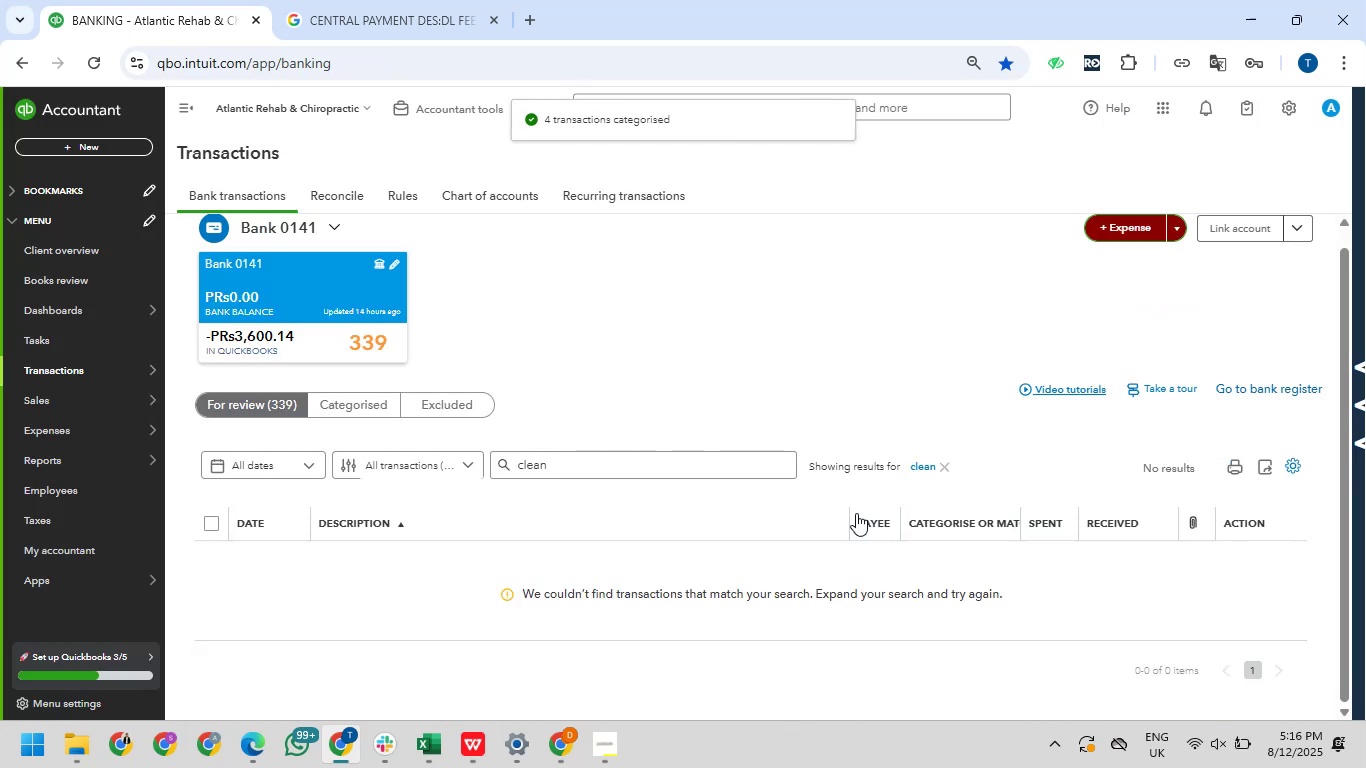 
left_click([949, 466])
 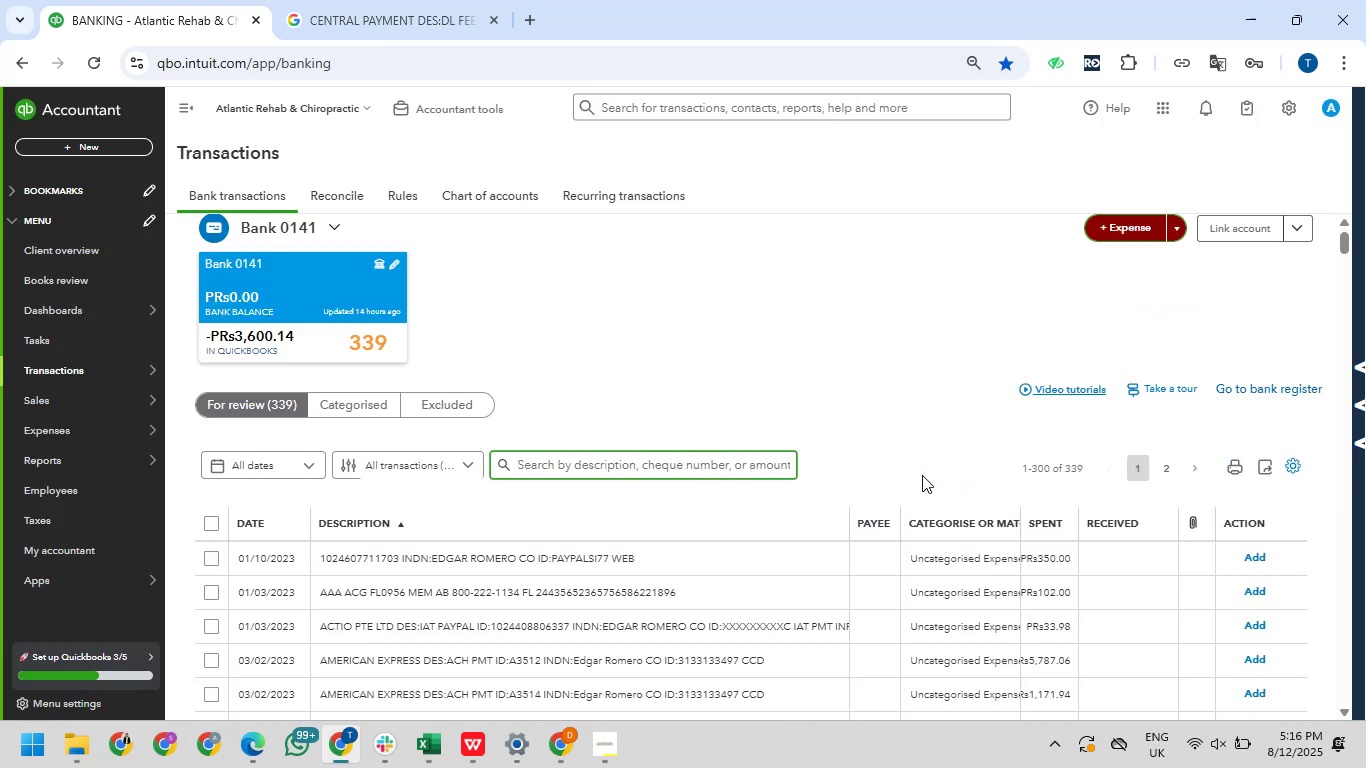 
wait(5.16)
 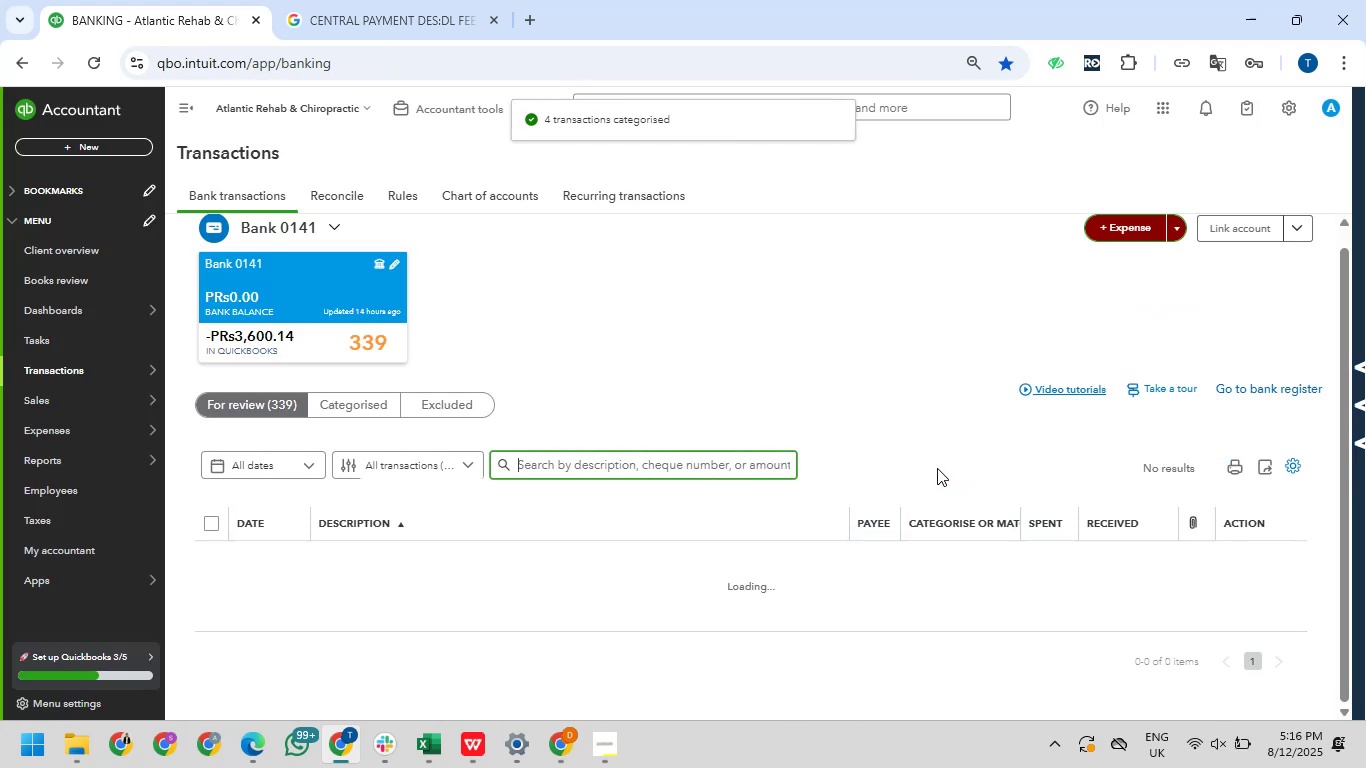 
scroll: coordinate [827, 500], scroll_direction: down, amount: 9.0
 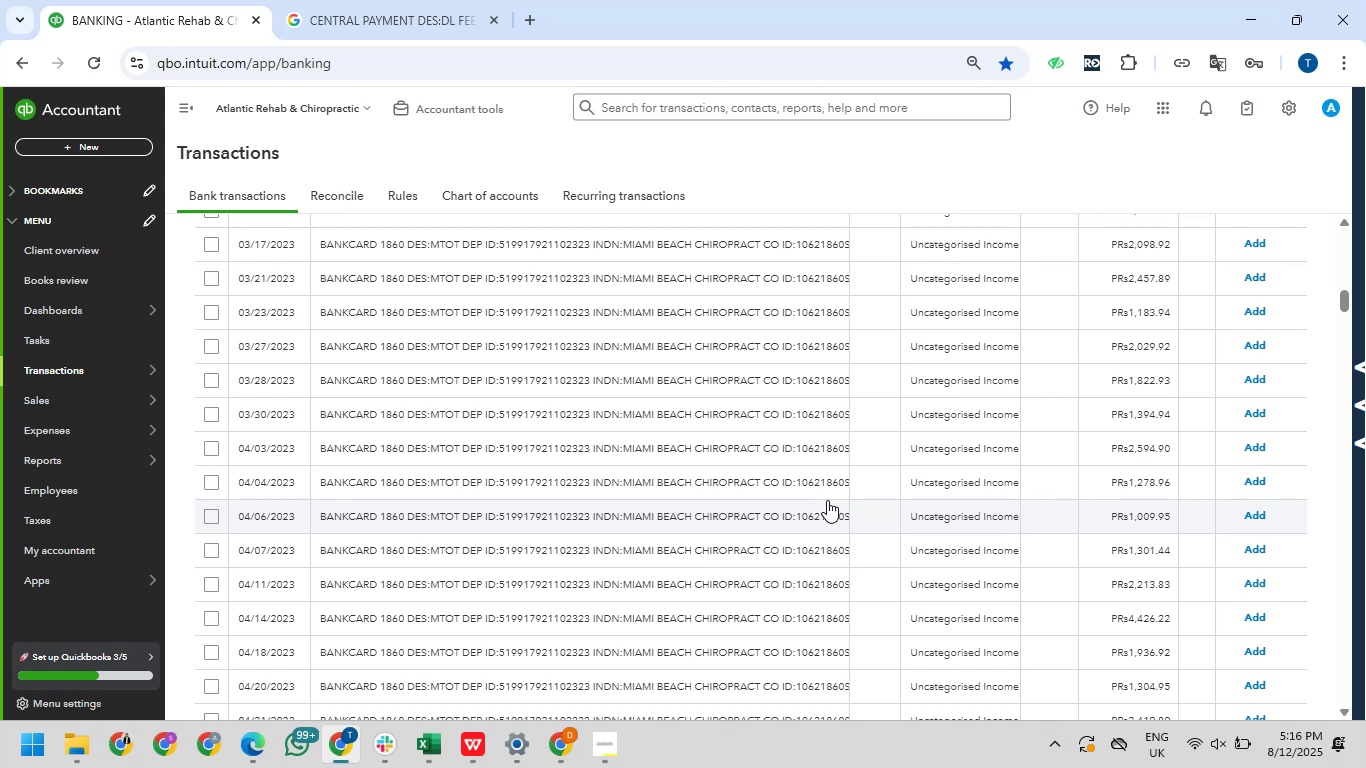 
scroll: coordinate [826, 500], scroll_direction: up, amount: 6.0
 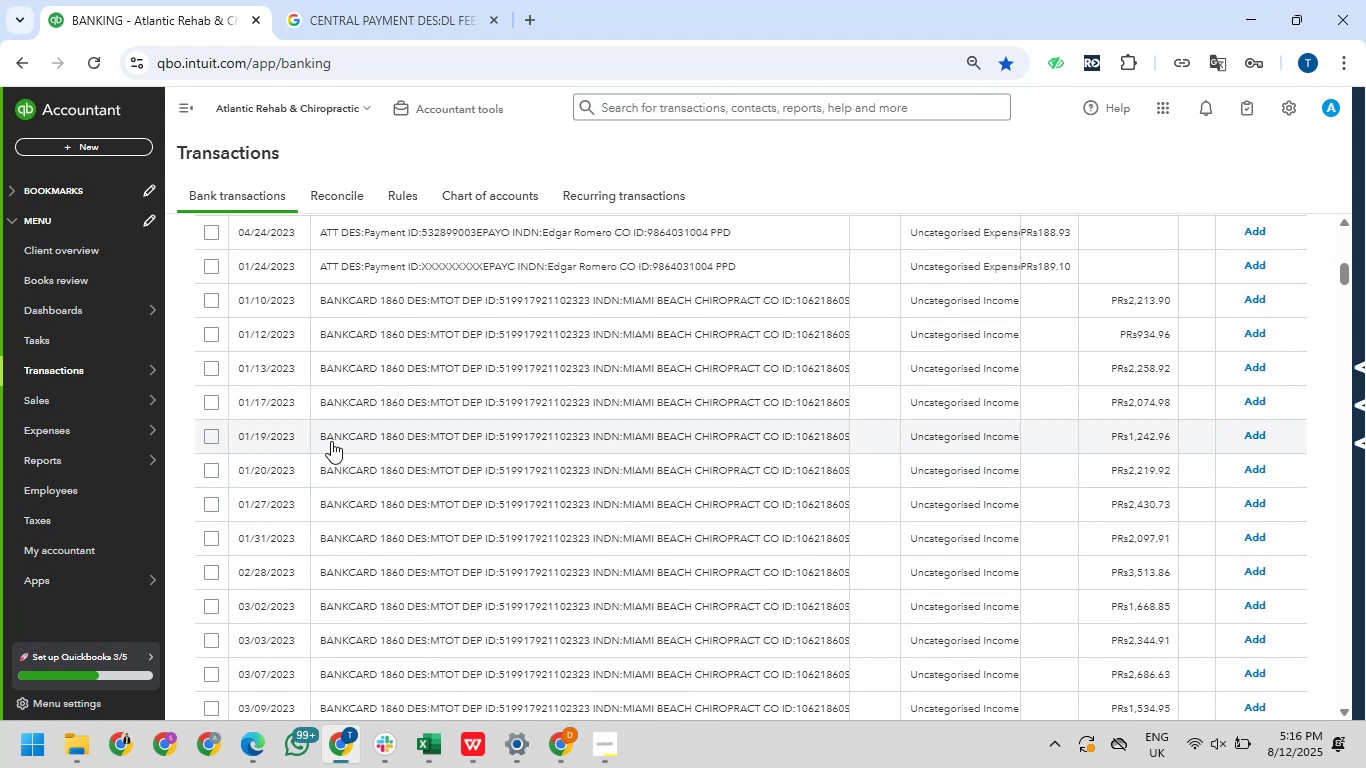 
left_click_drag(start_coordinate=[324, 440], to_coordinate=[375, 440])
 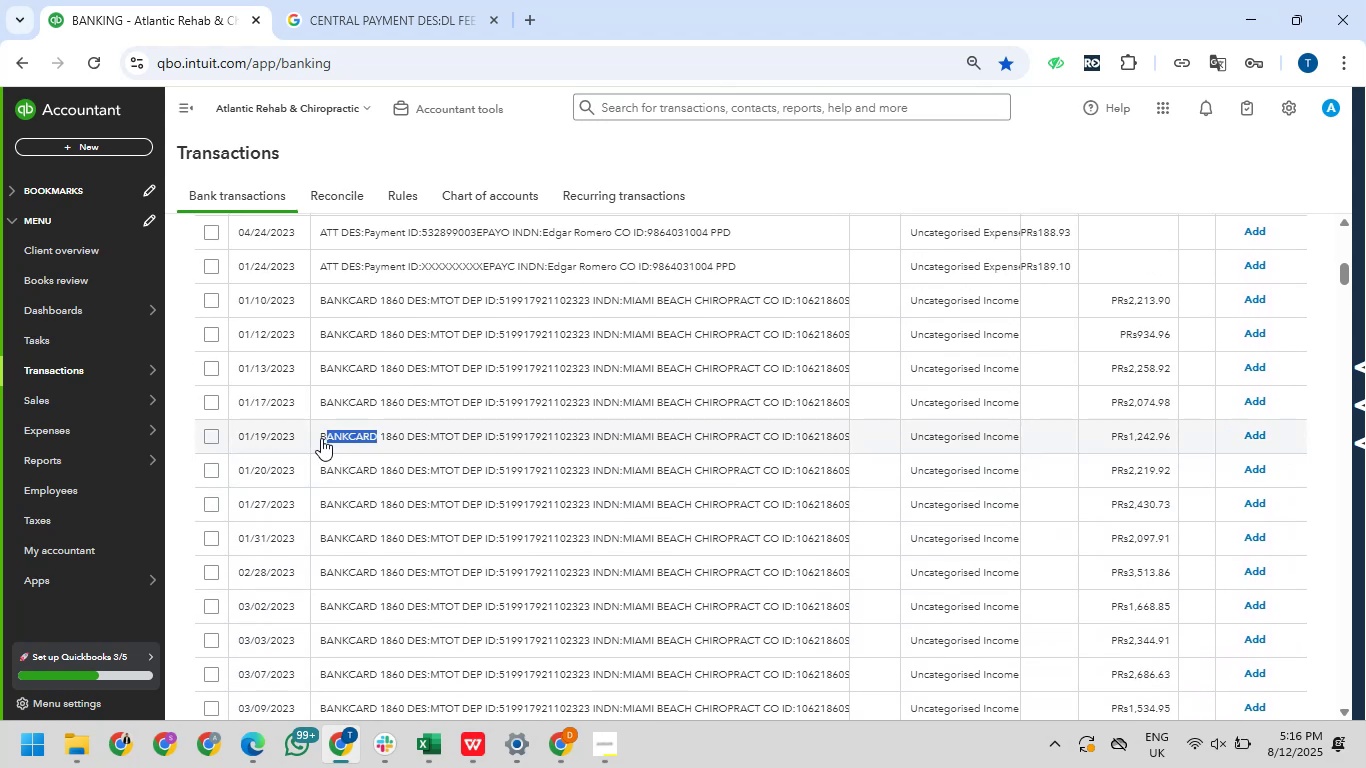 
left_click([321, 438])
 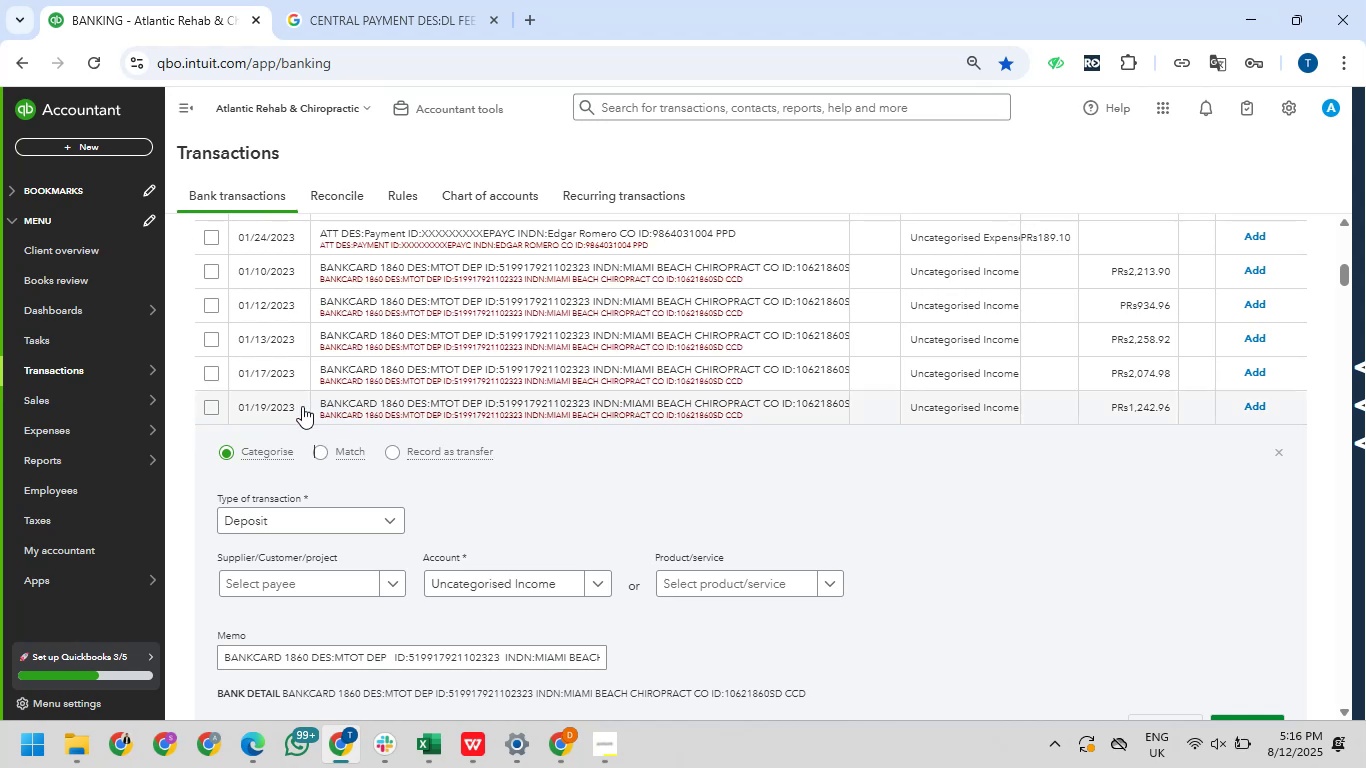 
left_click_drag(start_coordinate=[318, 405], to_coordinate=[377, 406])
 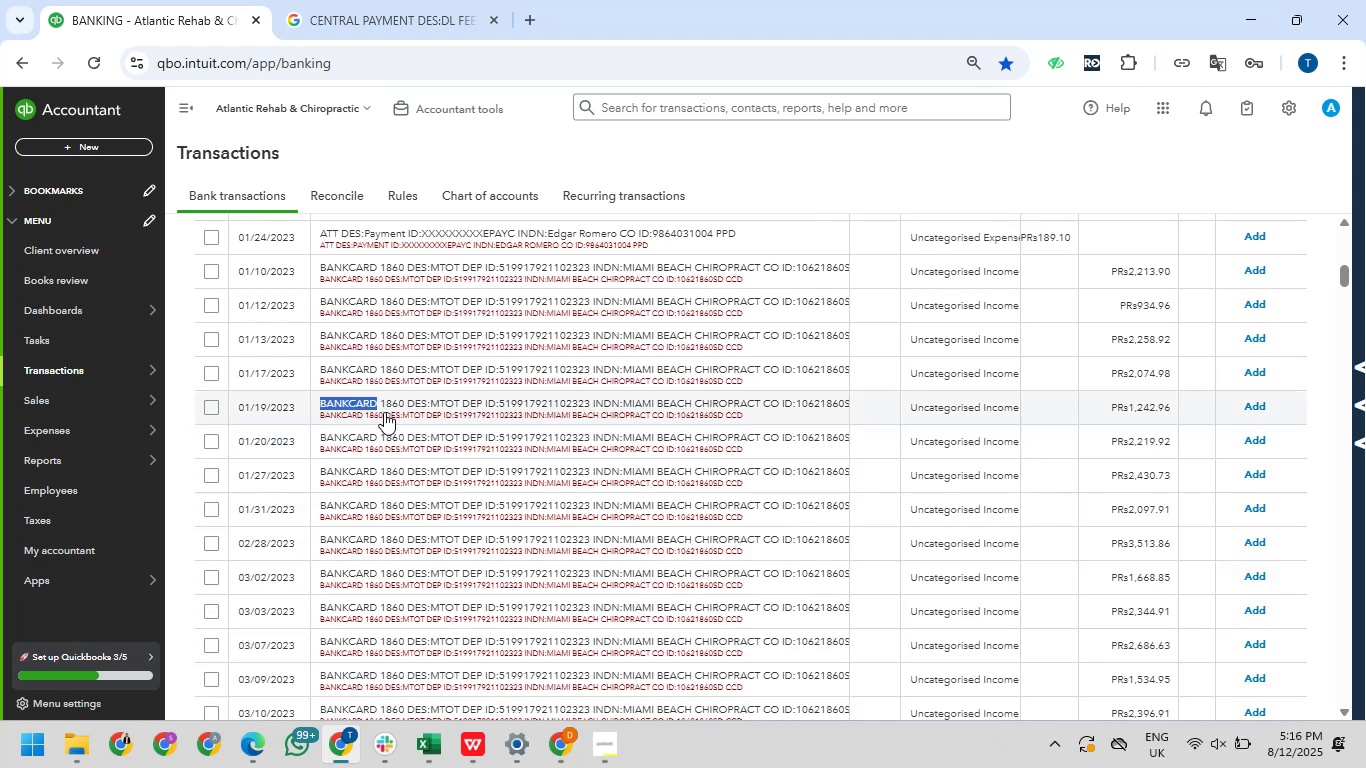 
key(Control+C)
 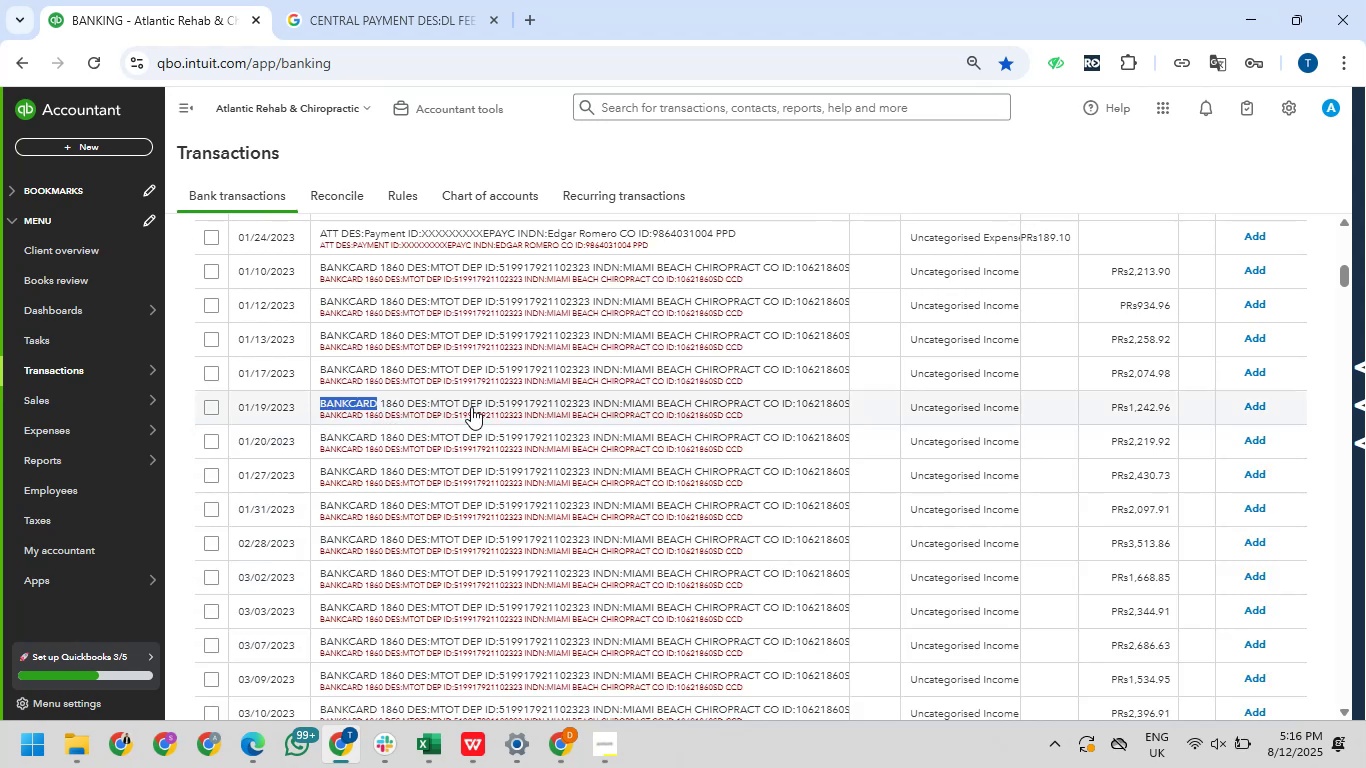 
scroll: coordinate [540, 421], scroll_direction: up, amount: 11.0
 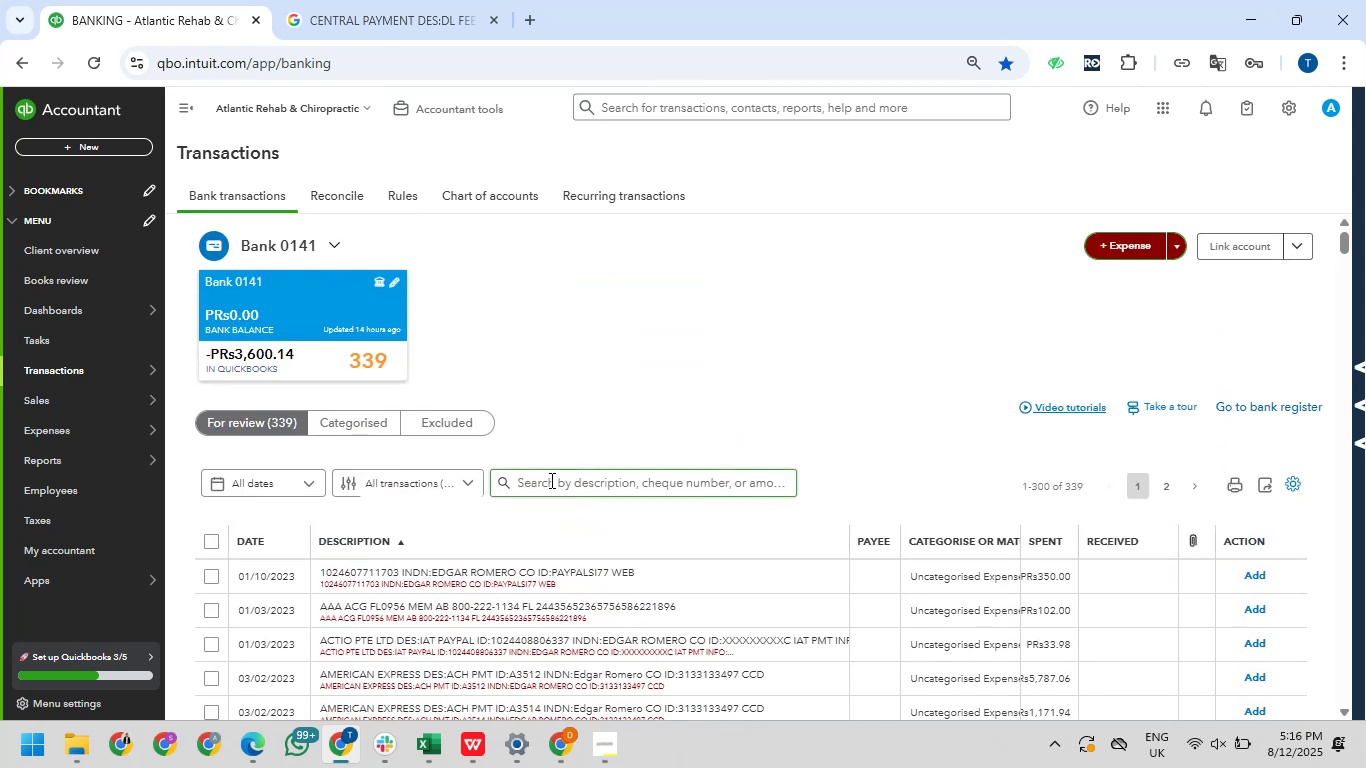 
left_click([550, 480])
 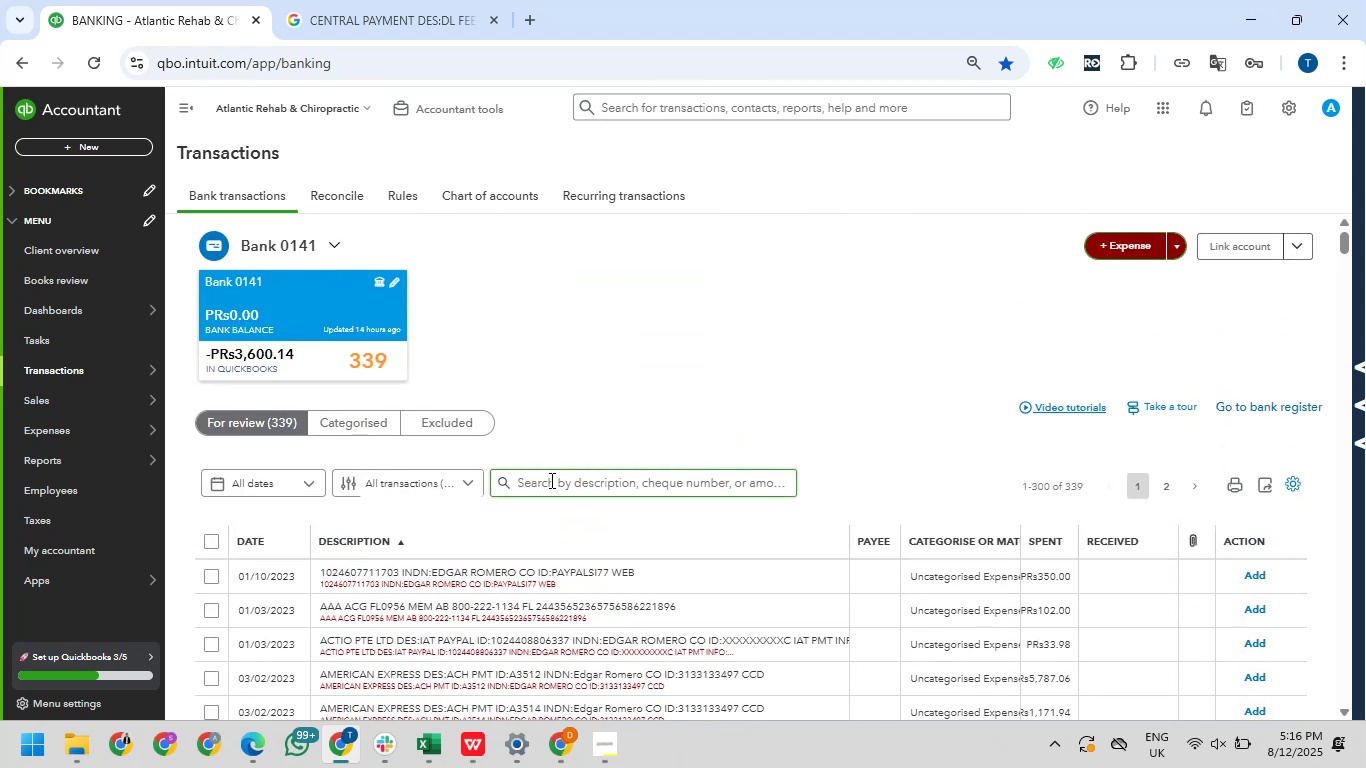 
key(Control+V)
 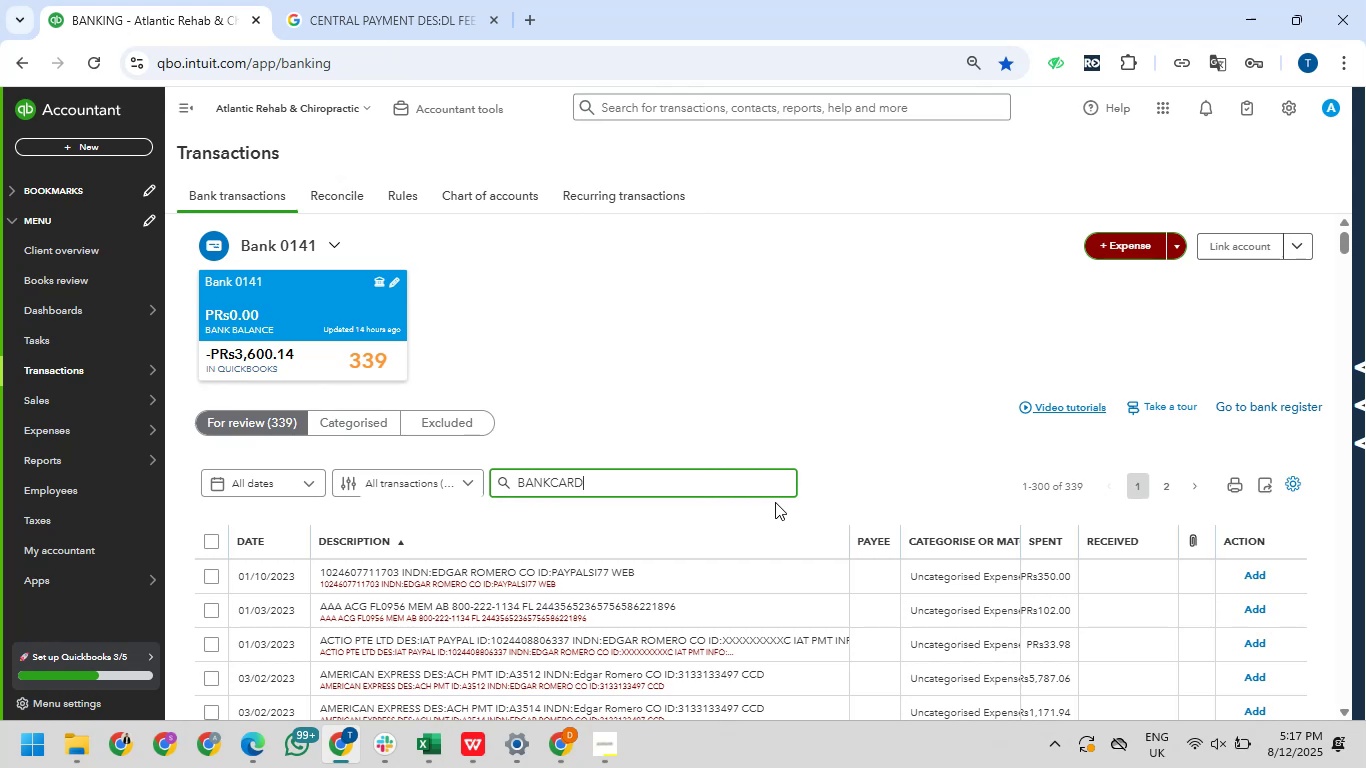 
key(NumpadEnter)
 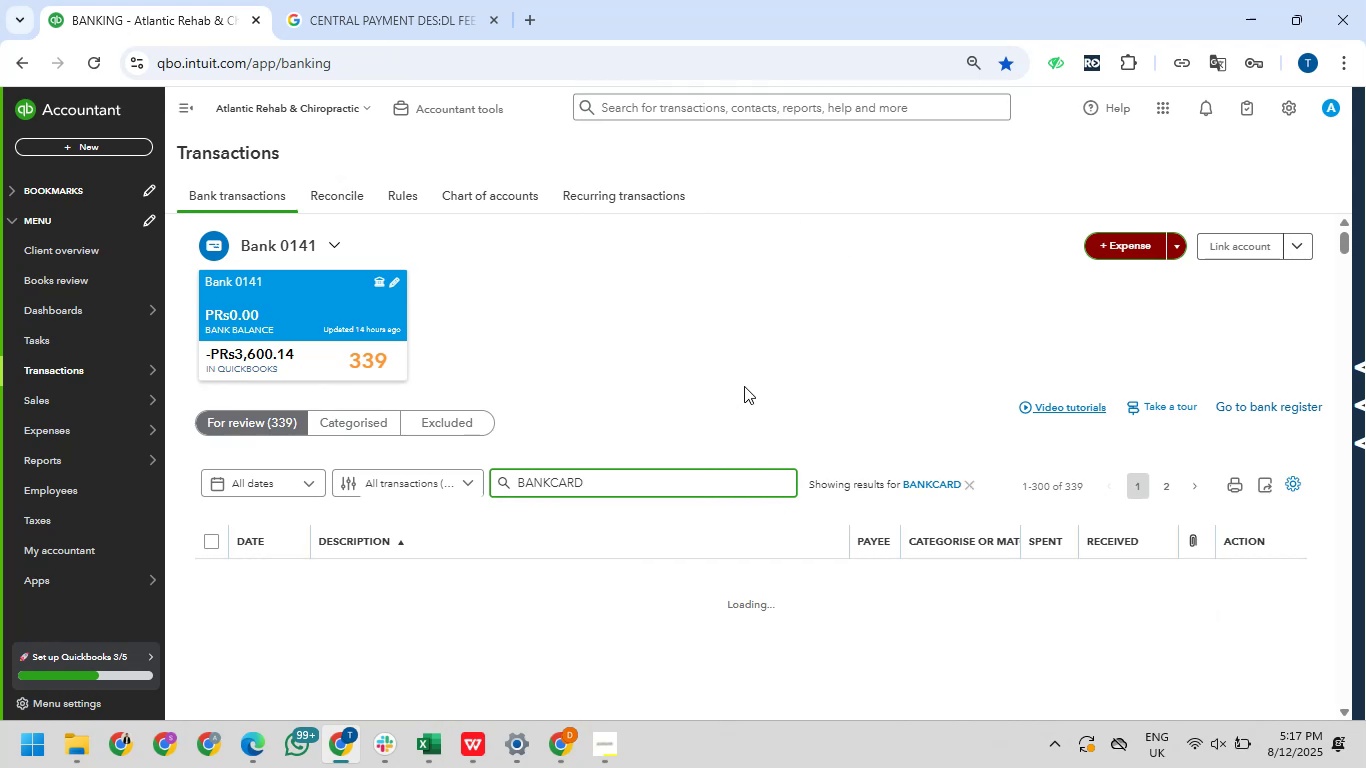 
wait(6.04)
 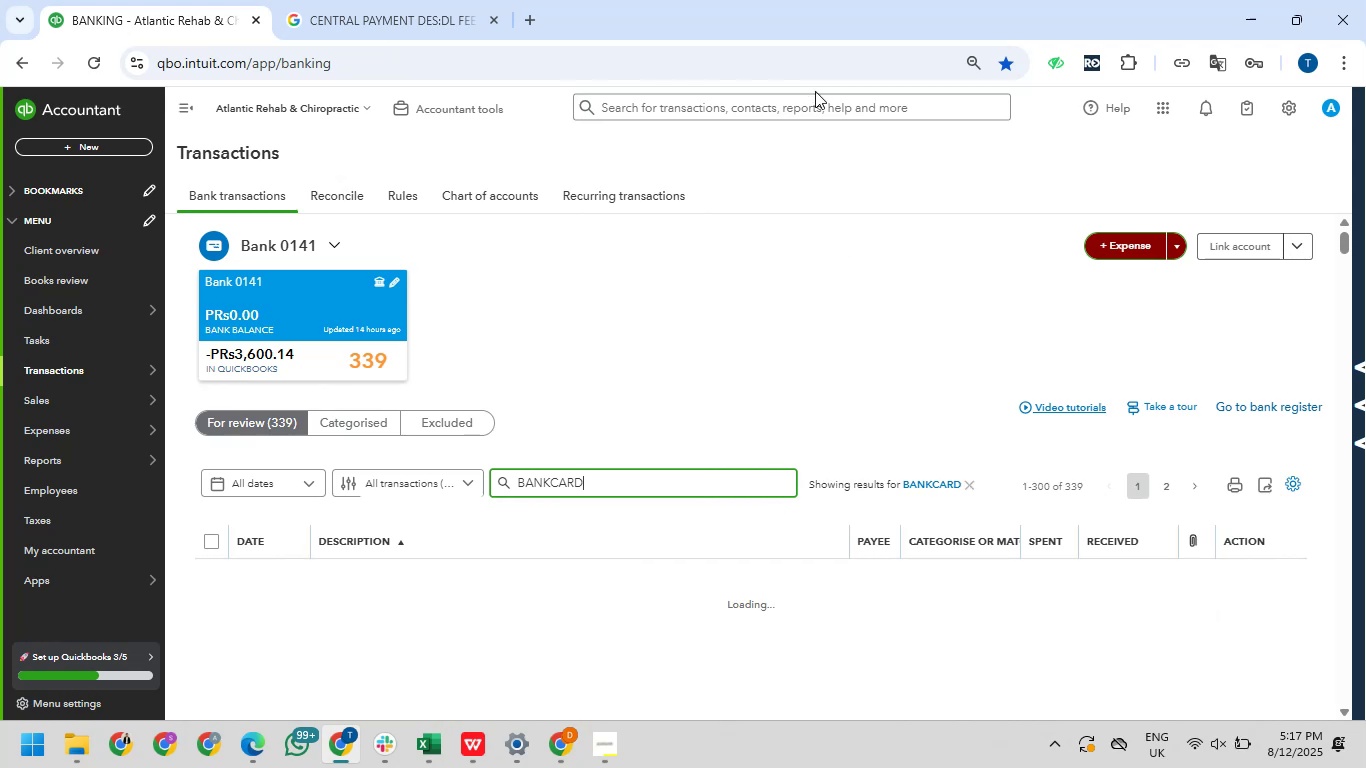 
scroll: coordinate [541, 418], scroll_direction: down, amount: 2.0
 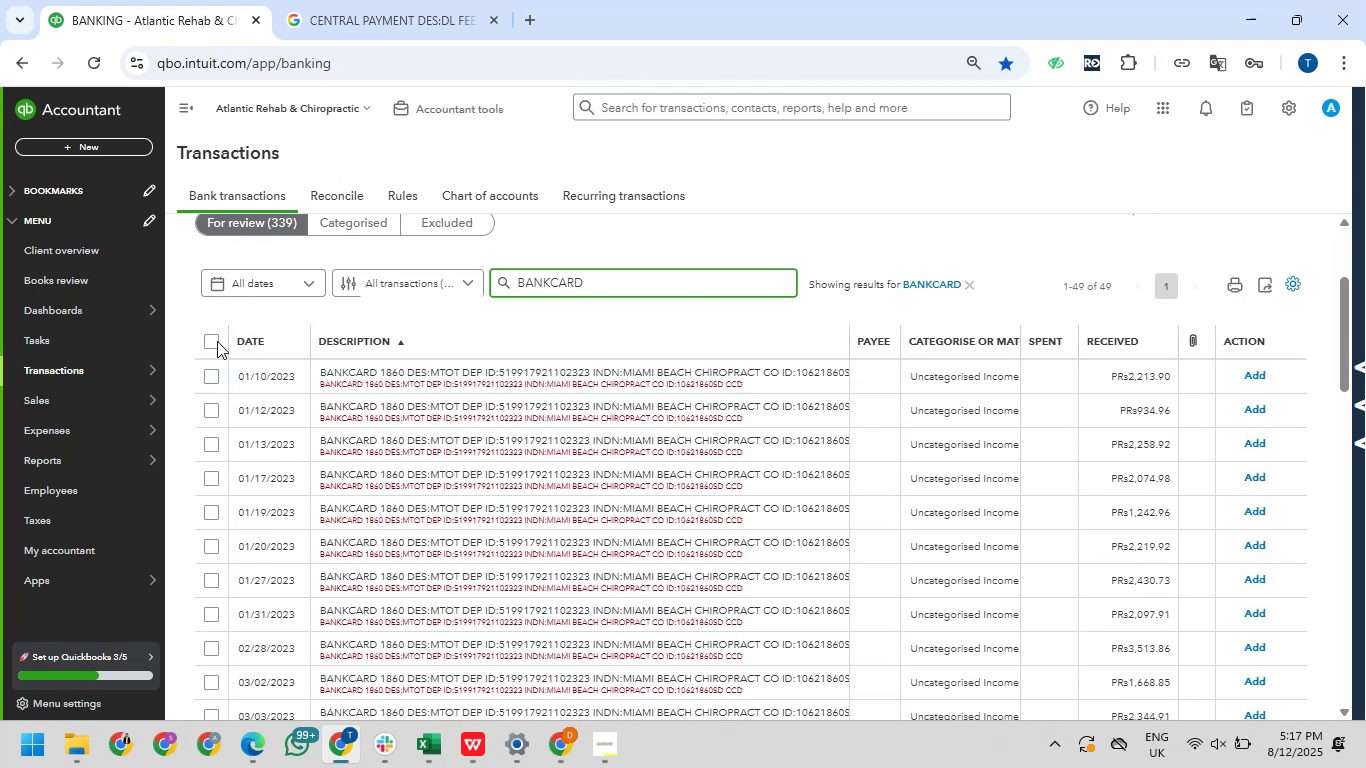 
left_click([214, 341])
 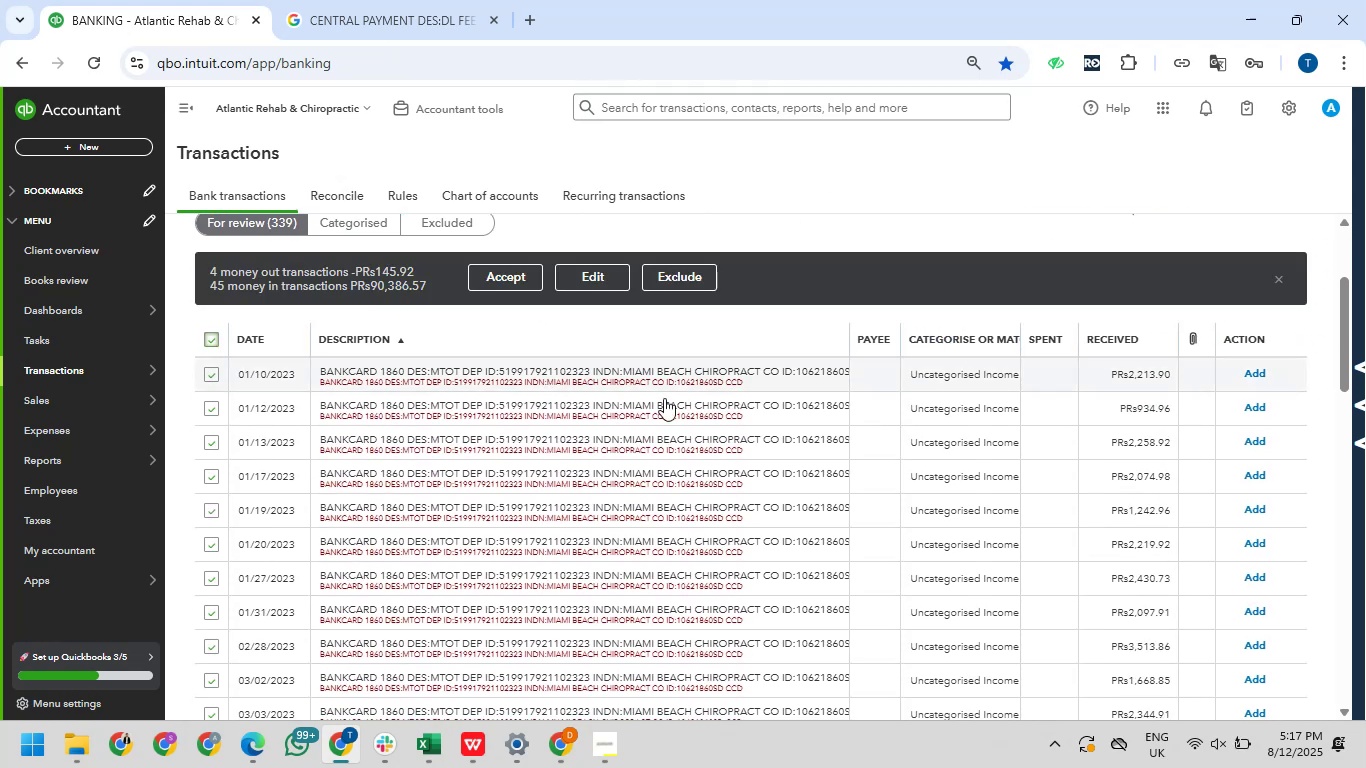 
scroll: coordinate [657, 403], scroll_direction: down, amount: 17.0
 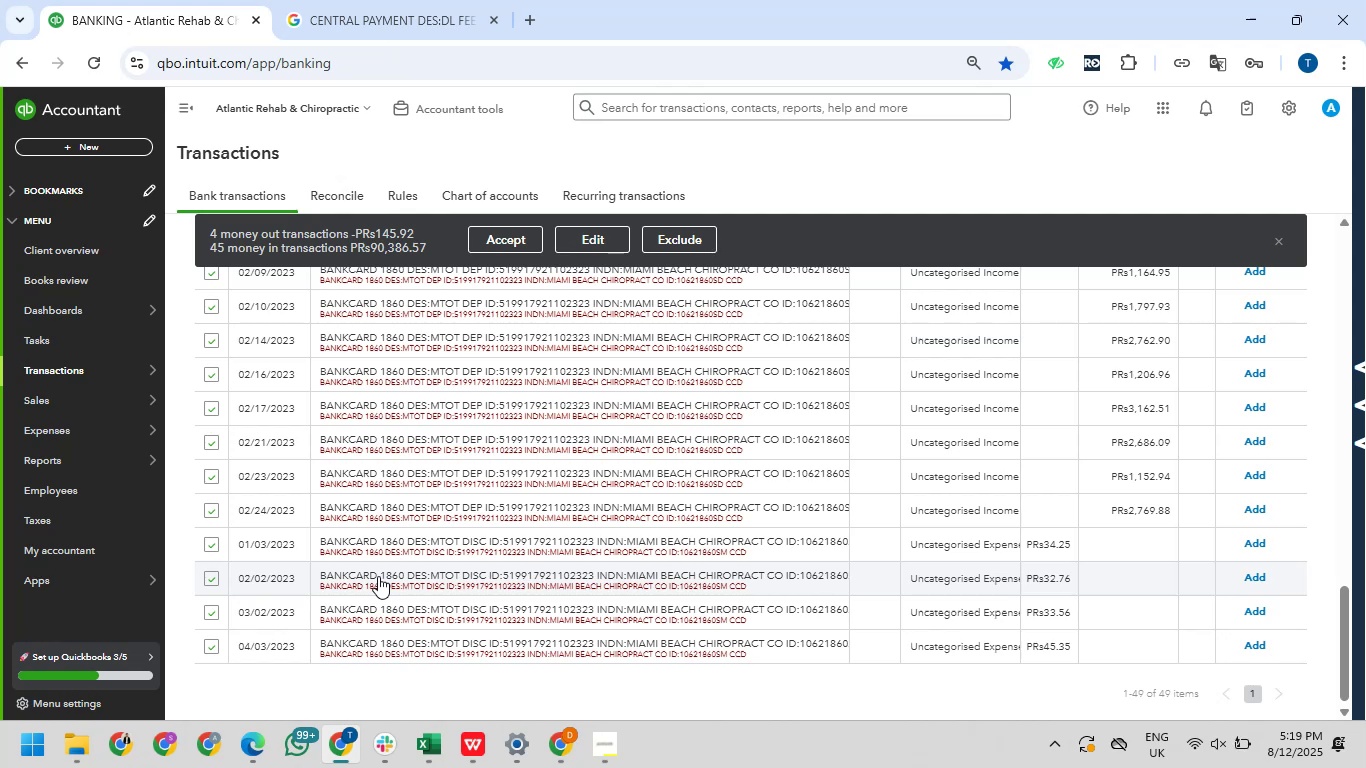 
wait(123.12)
 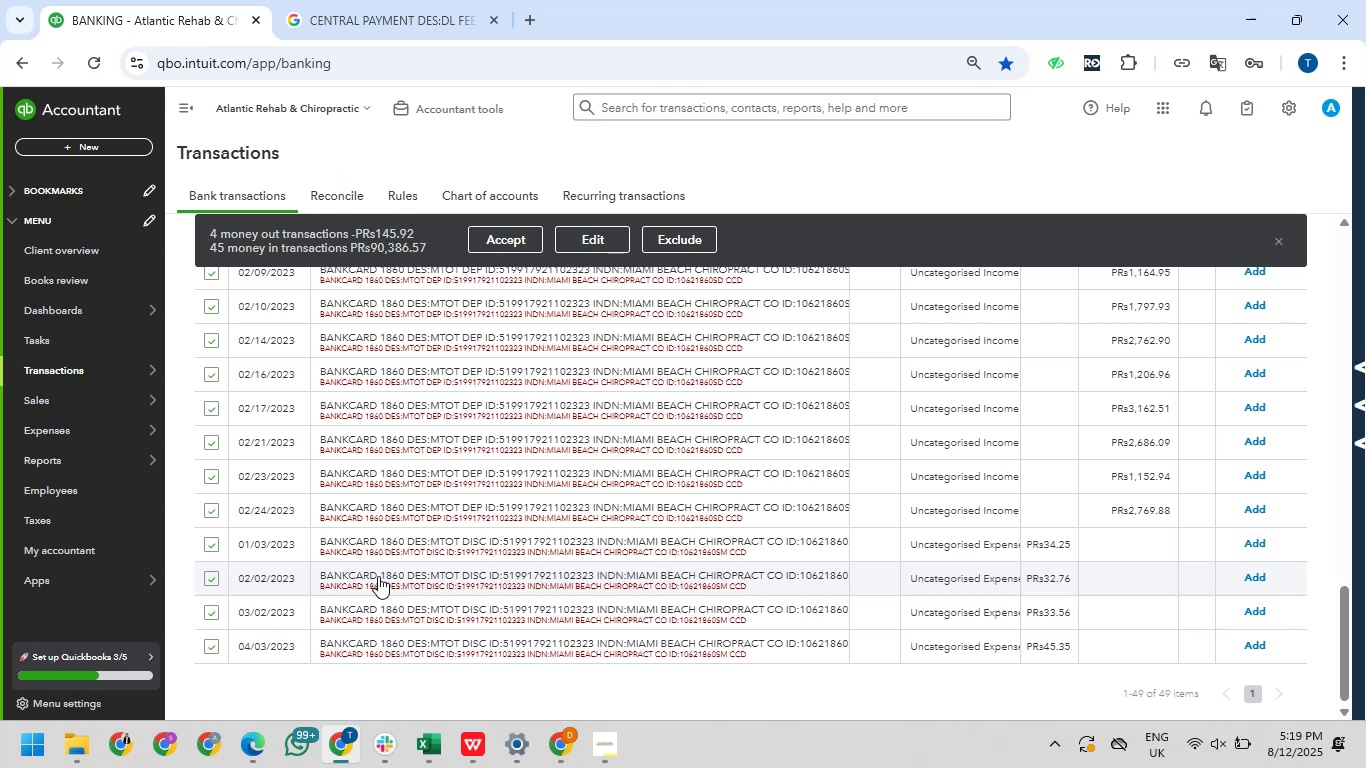 
left_click_drag(start_coordinate=[213, 640], to_coordinate=[219, 631])
 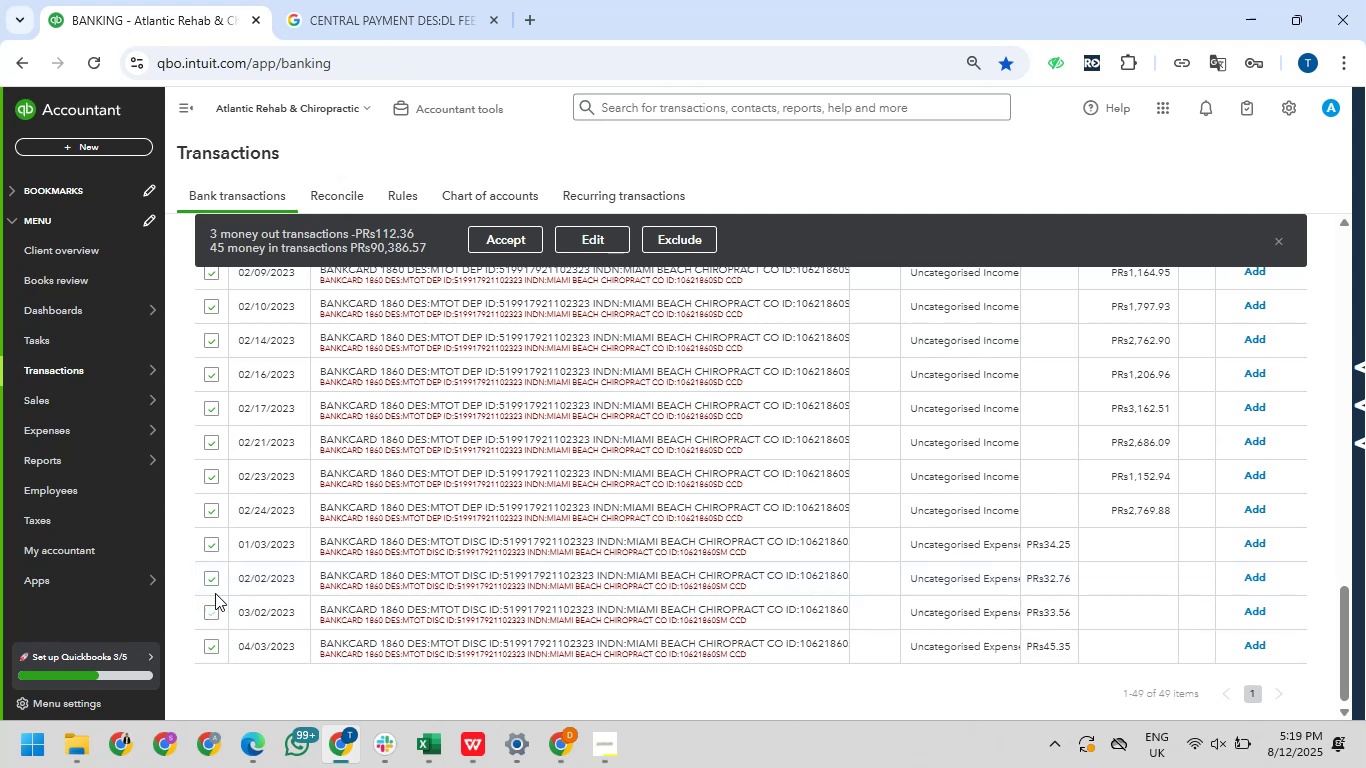 
left_click([214, 577])
 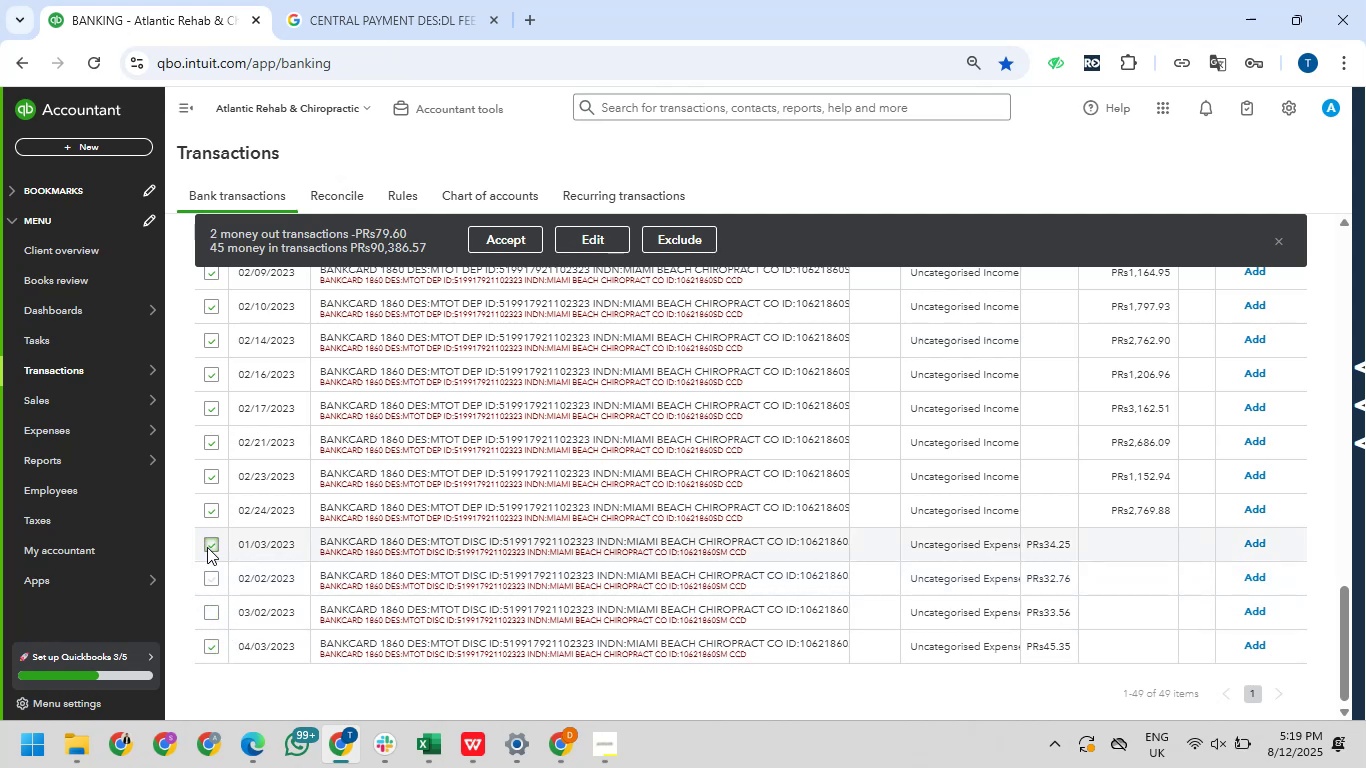 
left_click([207, 547])
 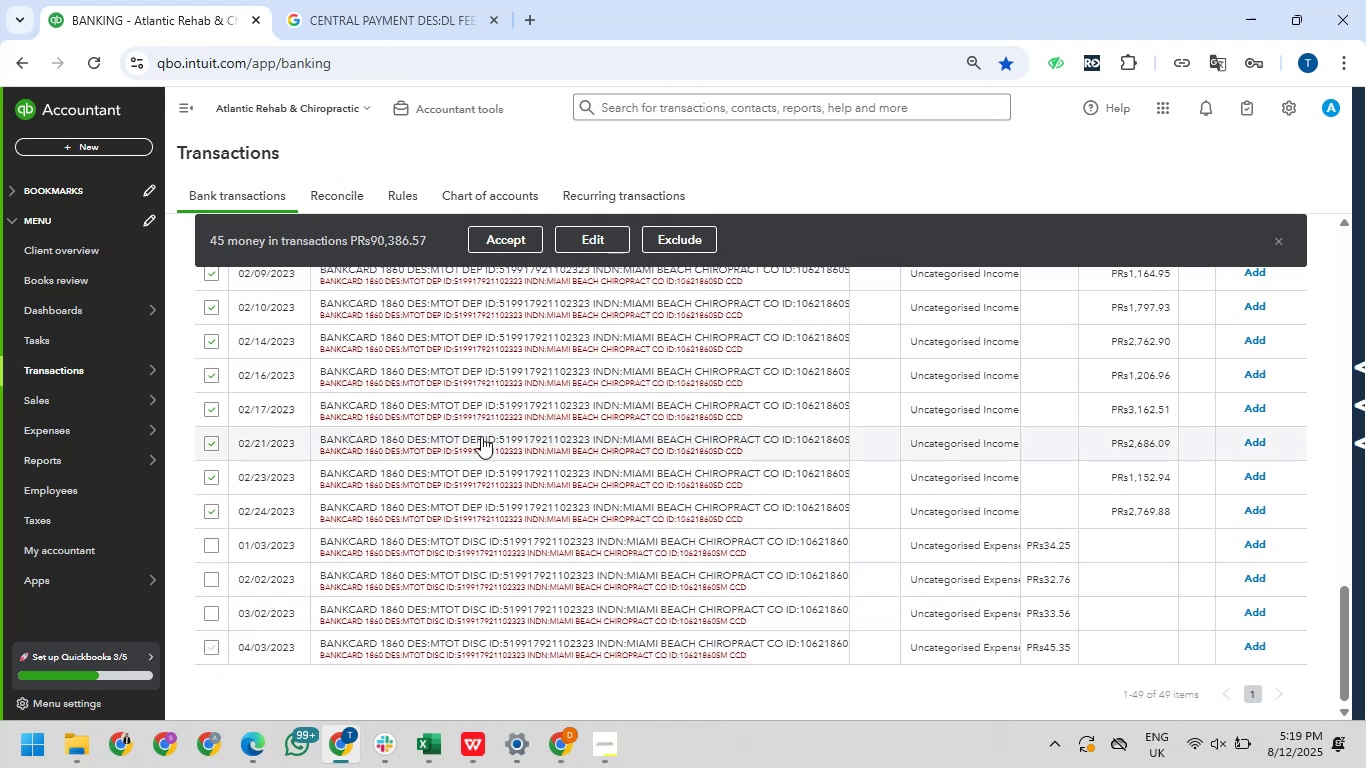 
left_click_drag(start_coordinate=[600, 246], to_coordinate=[595, 246])
 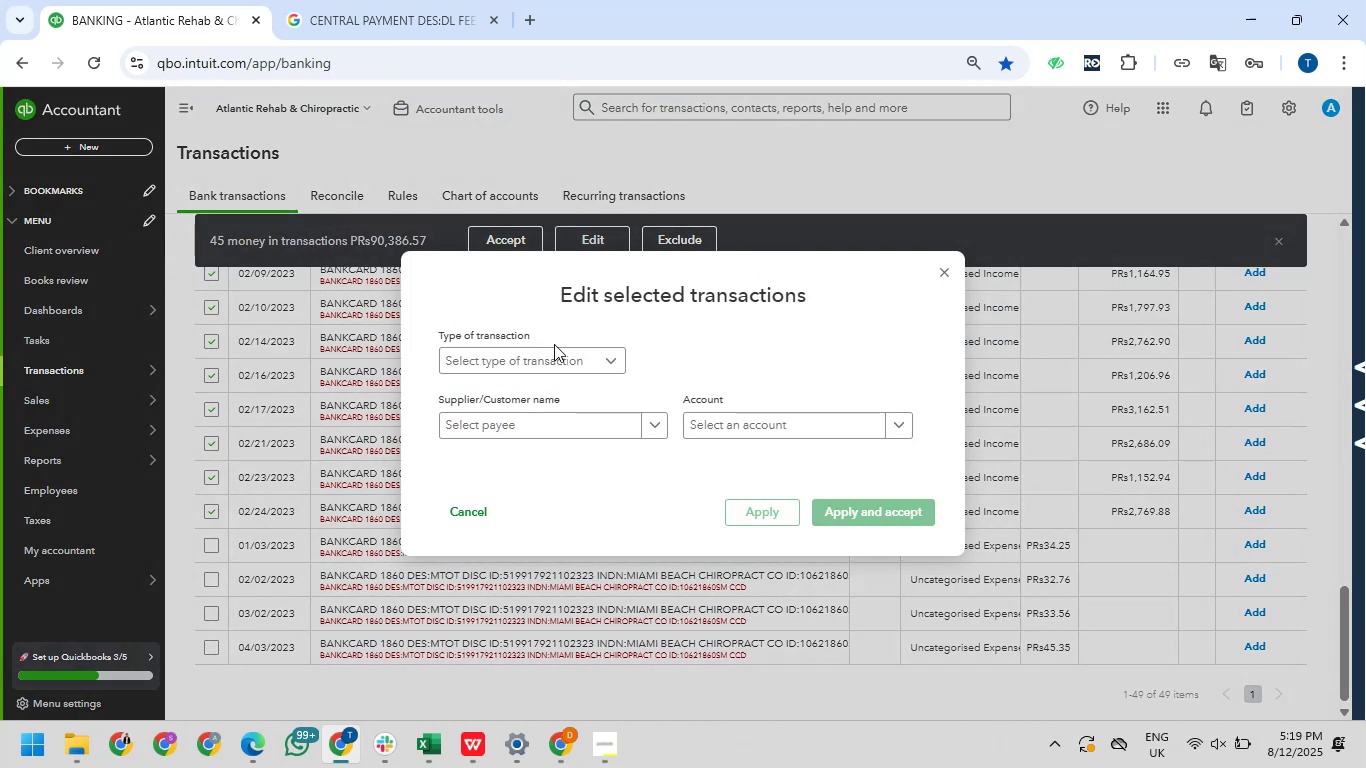 
left_click([554, 365])
 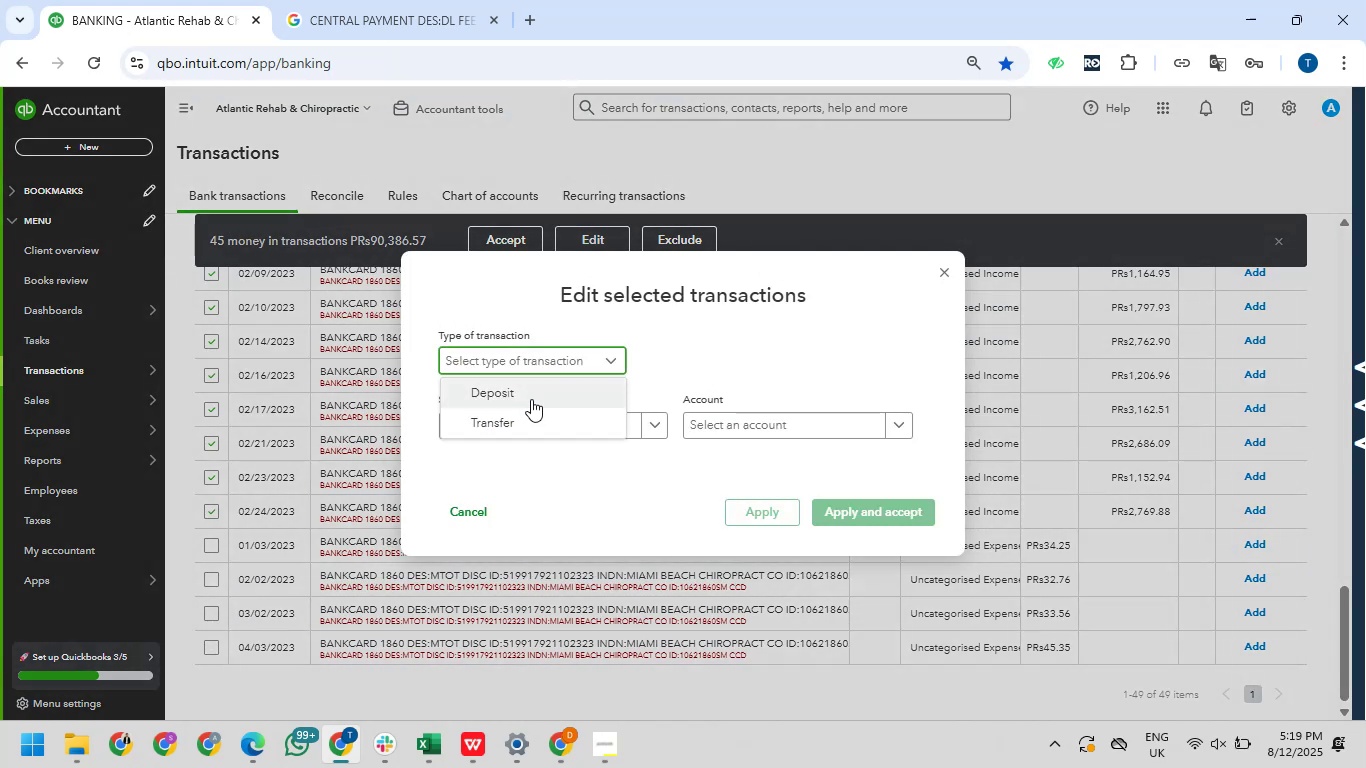 
left_click([531, 399])
 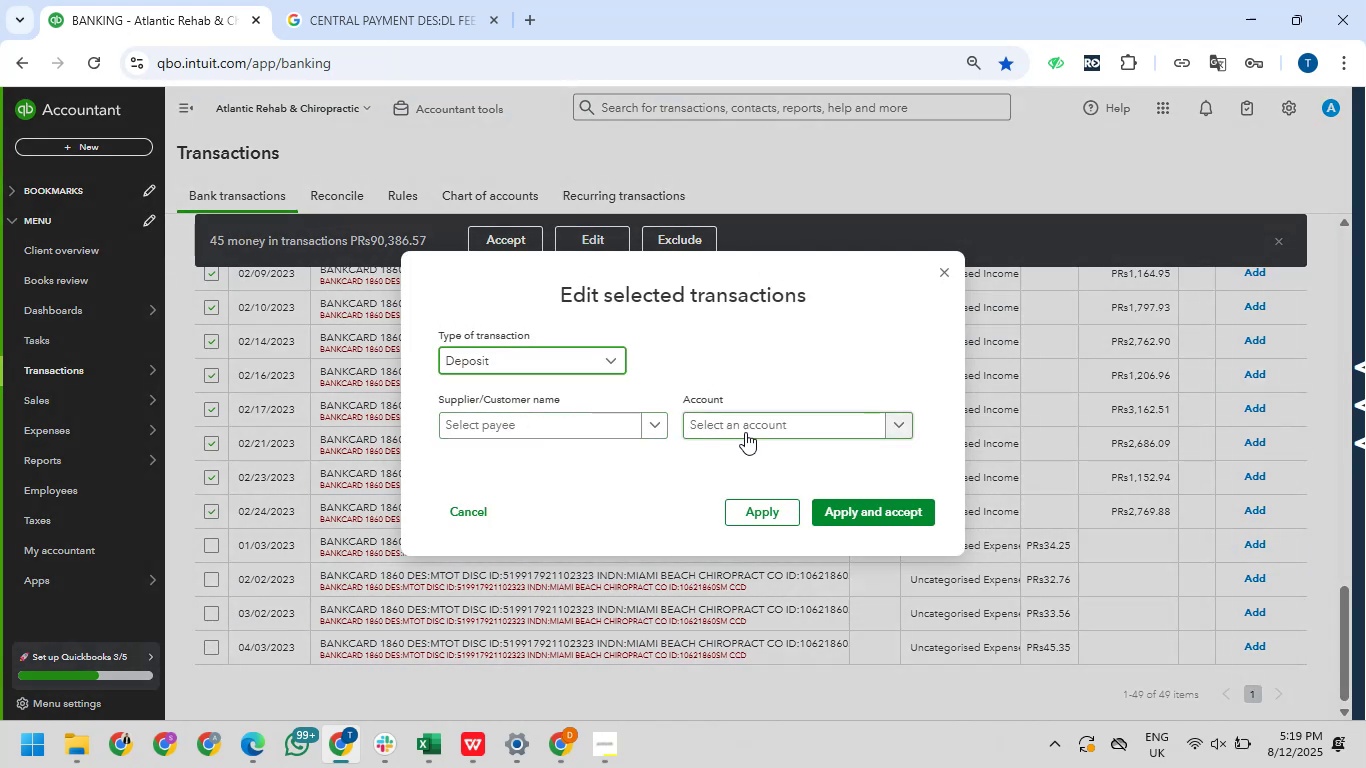 
left_click([745, 432])
 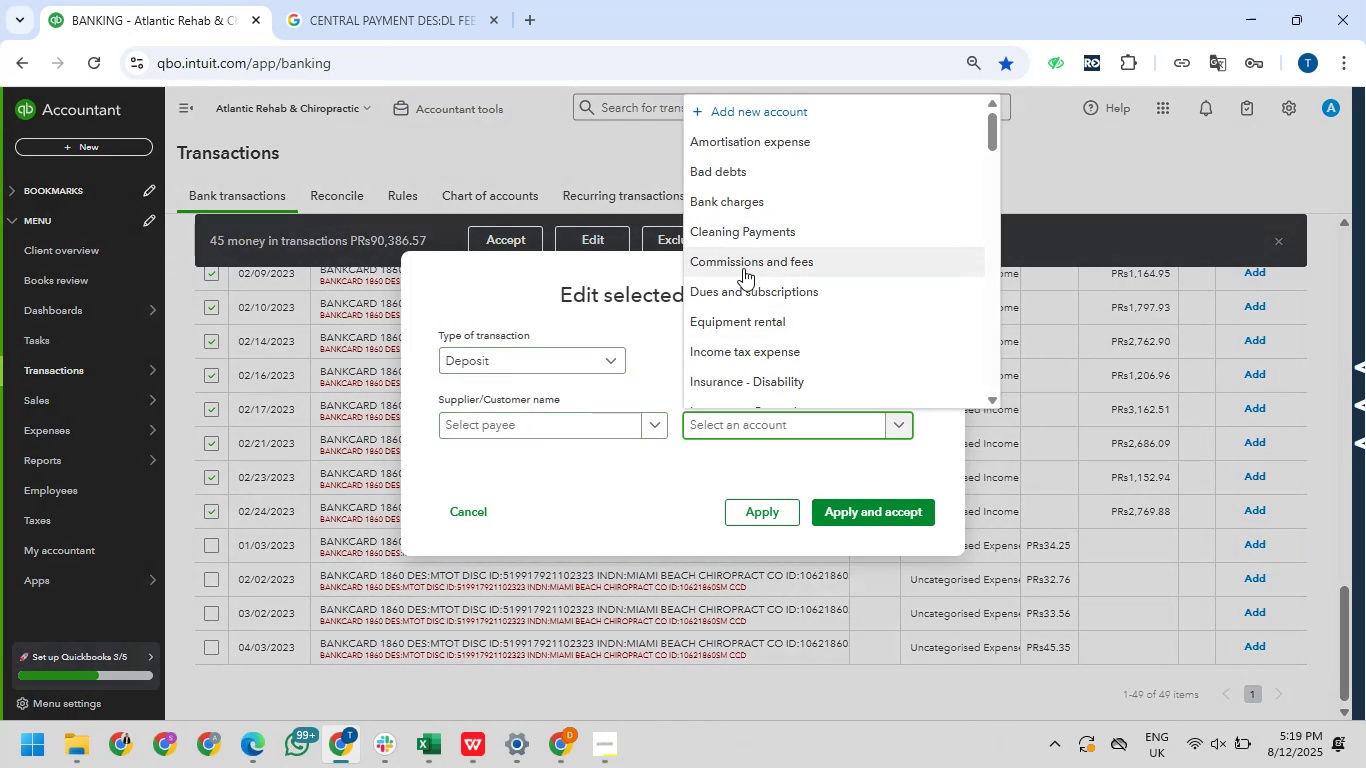 
type(income)
 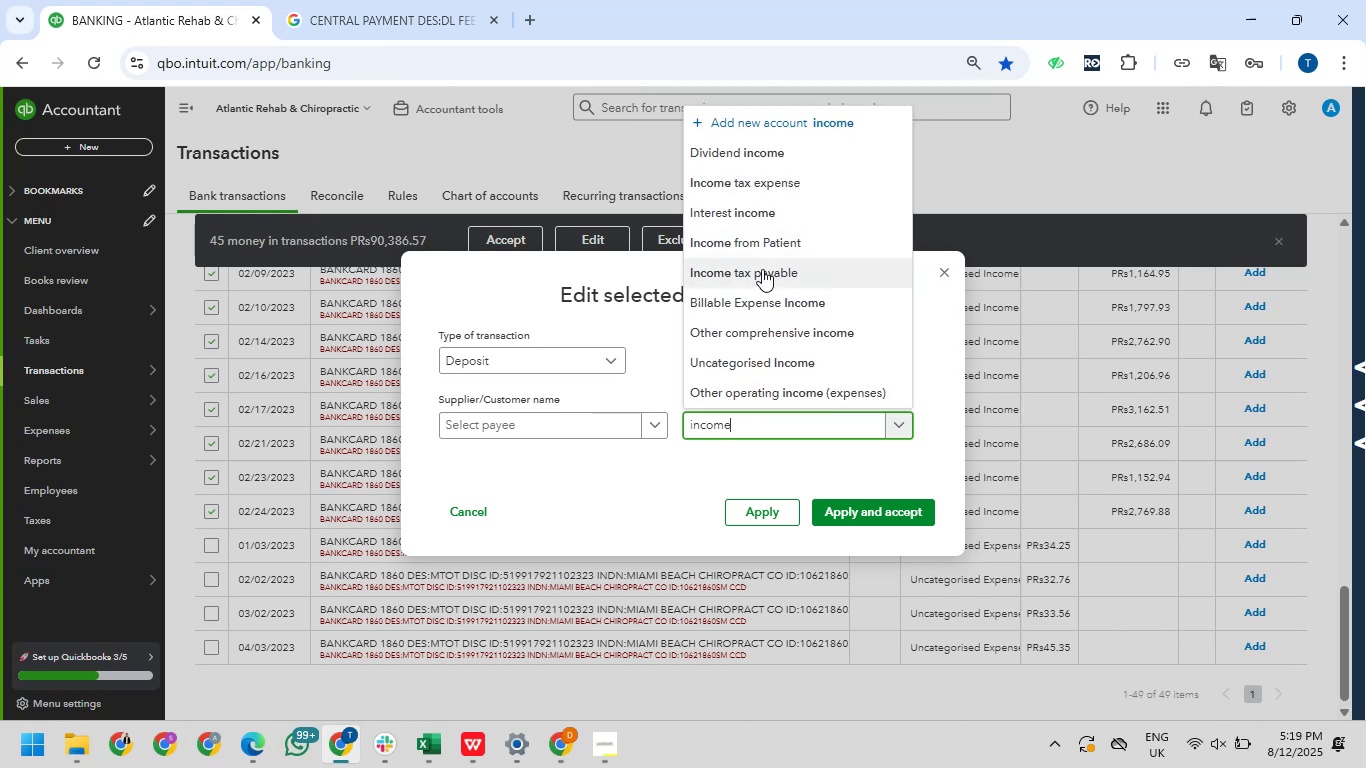 
left_click([758, 240])
 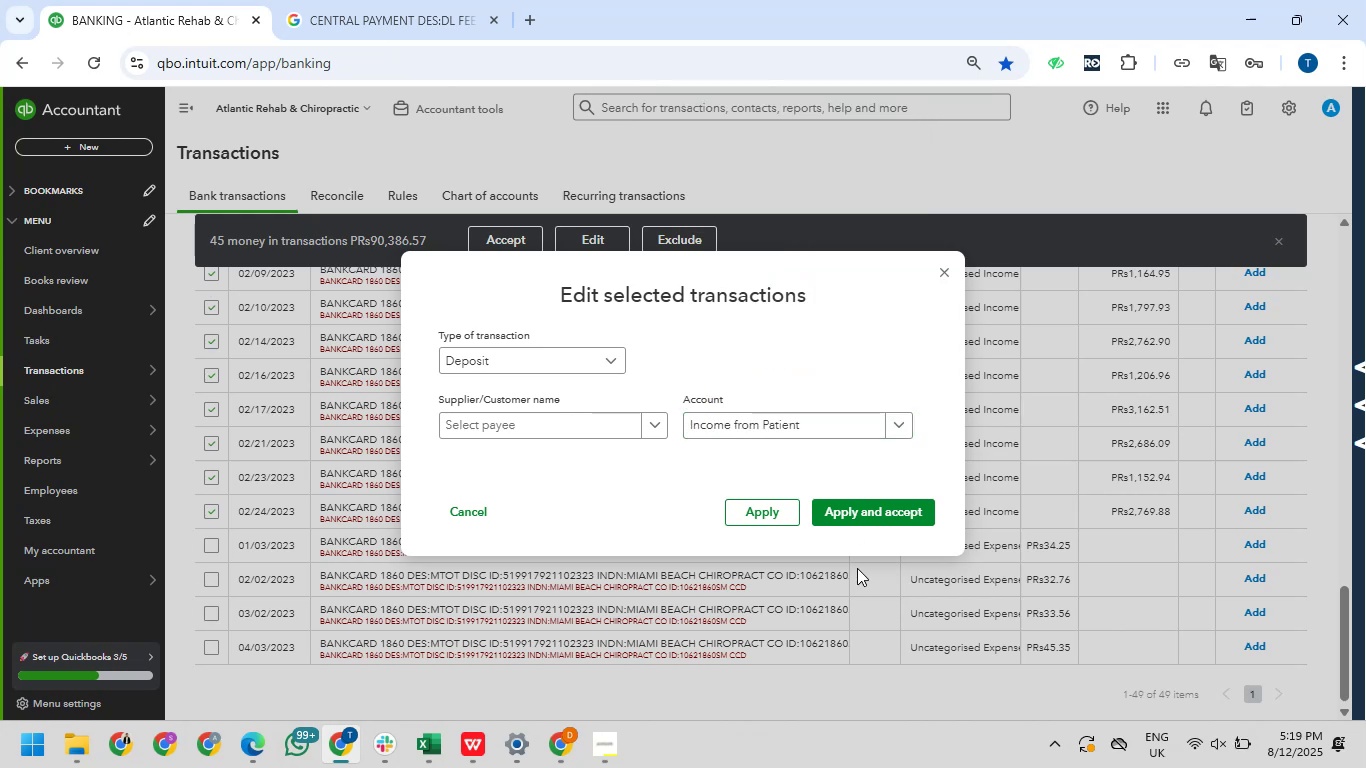 
left_click([878, 510])
 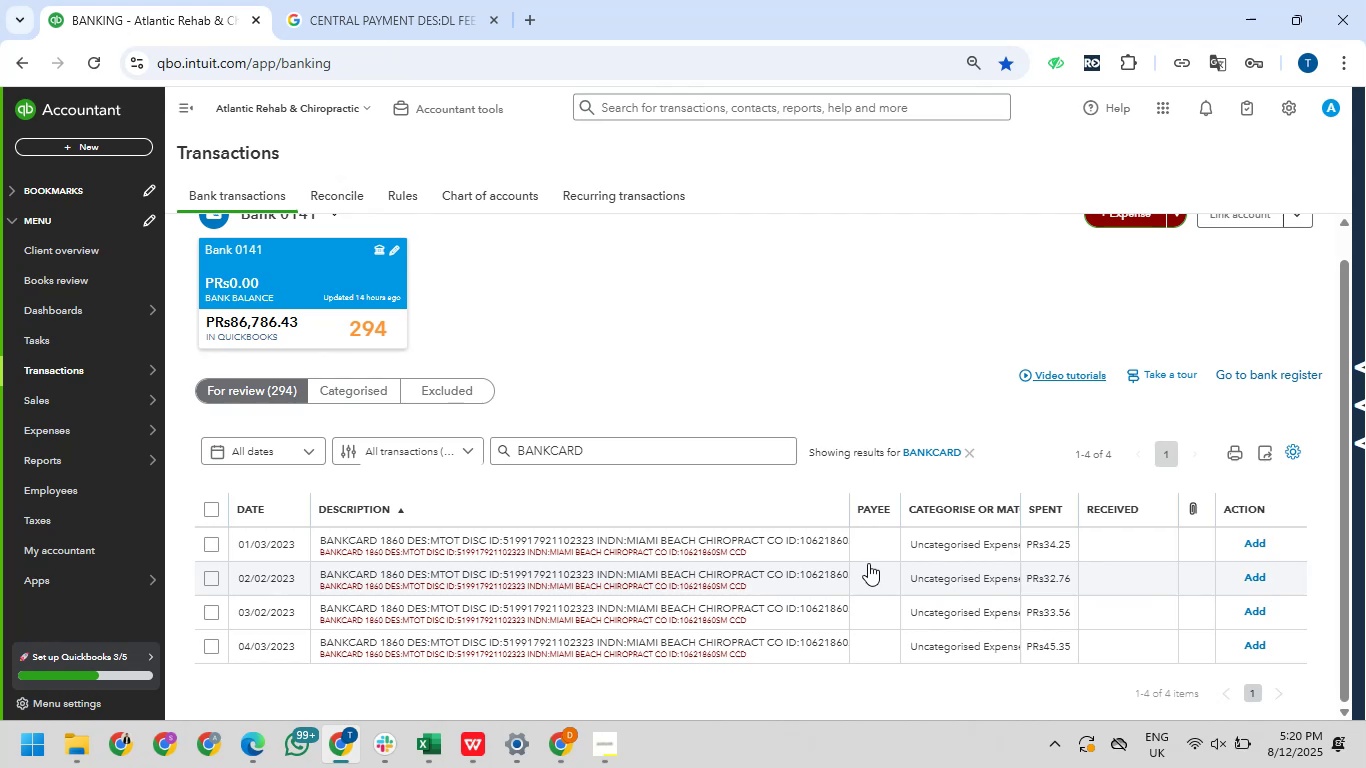 
wait(32.08)
 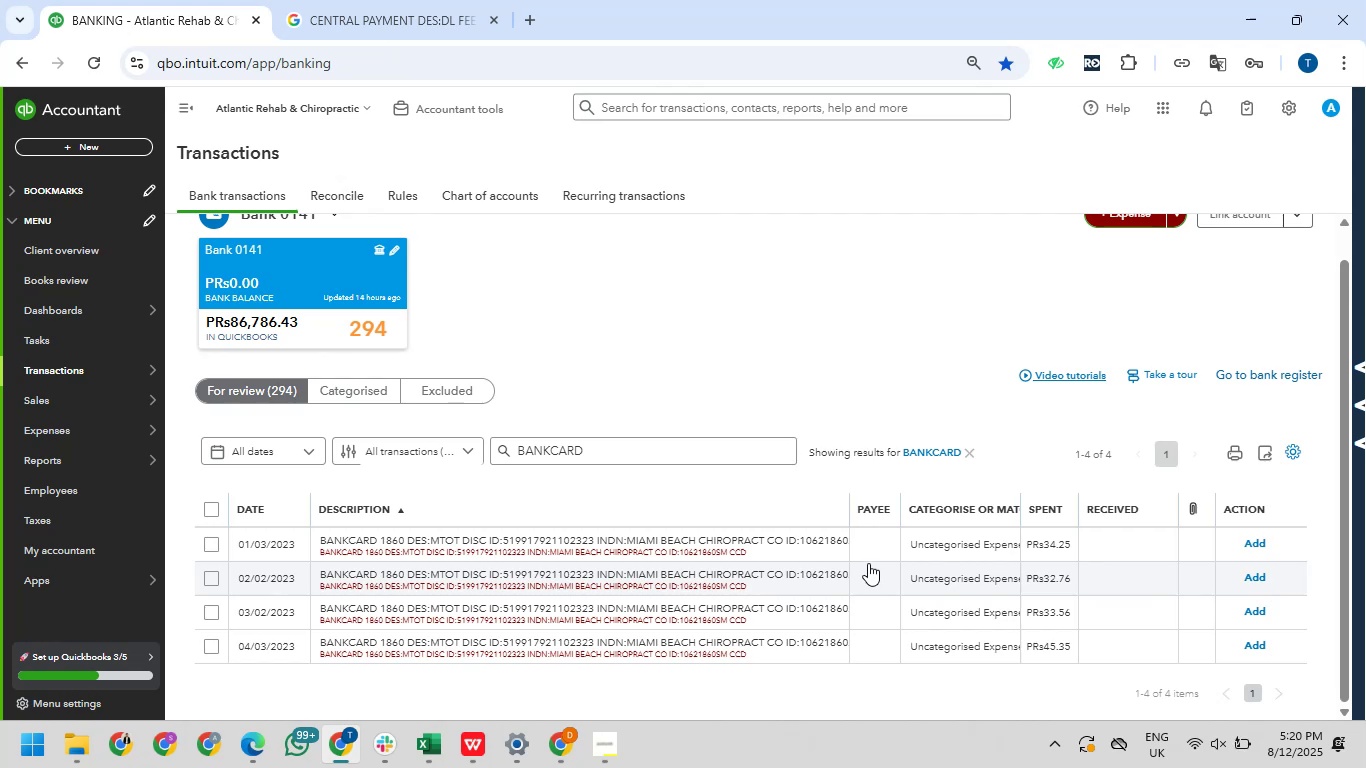 
left_click([217, 508])
 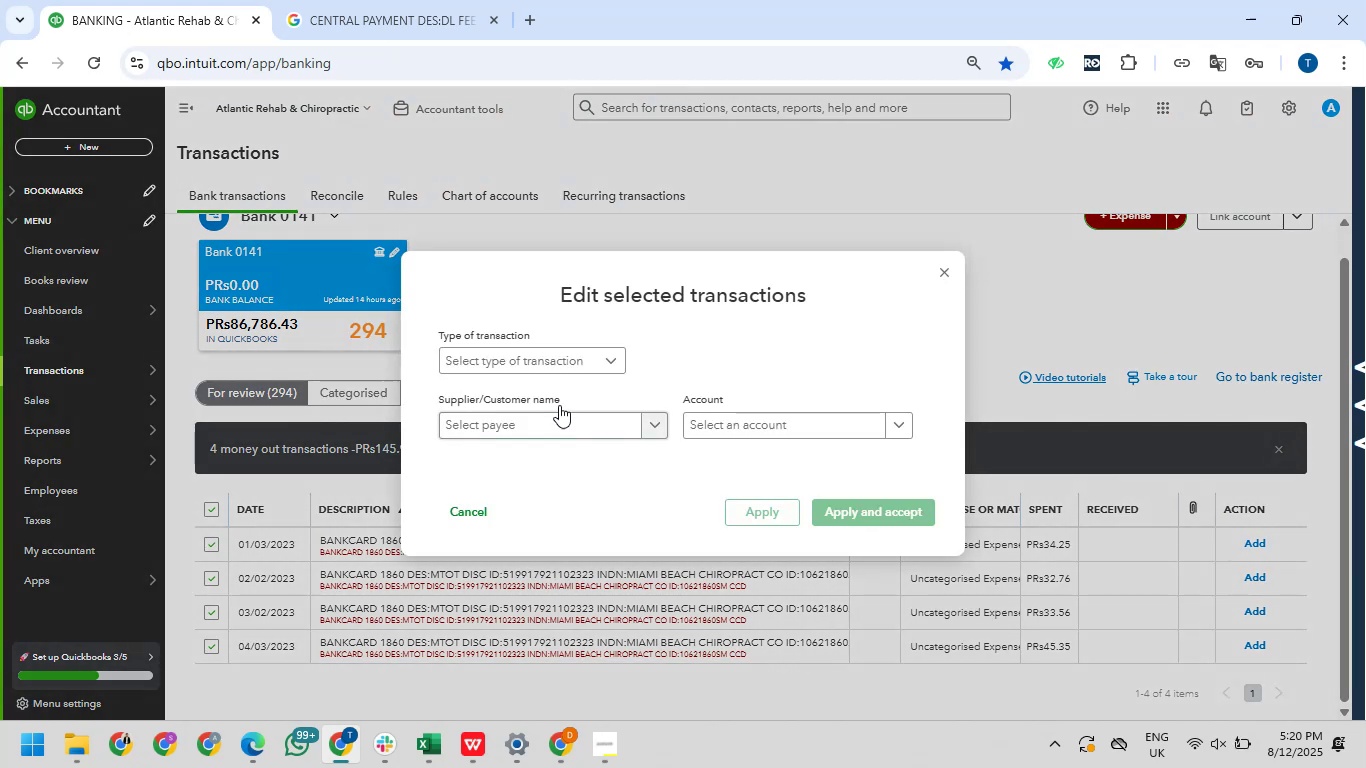 
left_click([530, 391])
 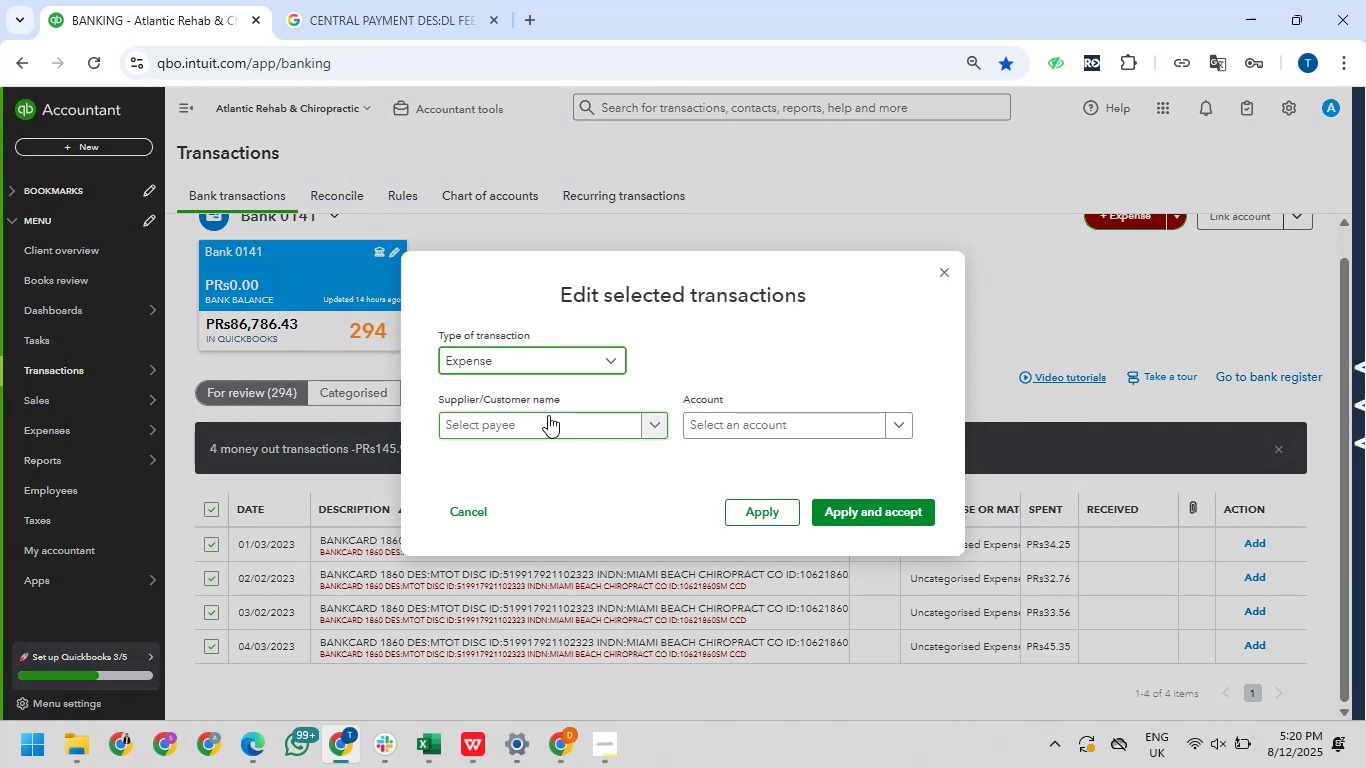 
left_click([548, 415])
 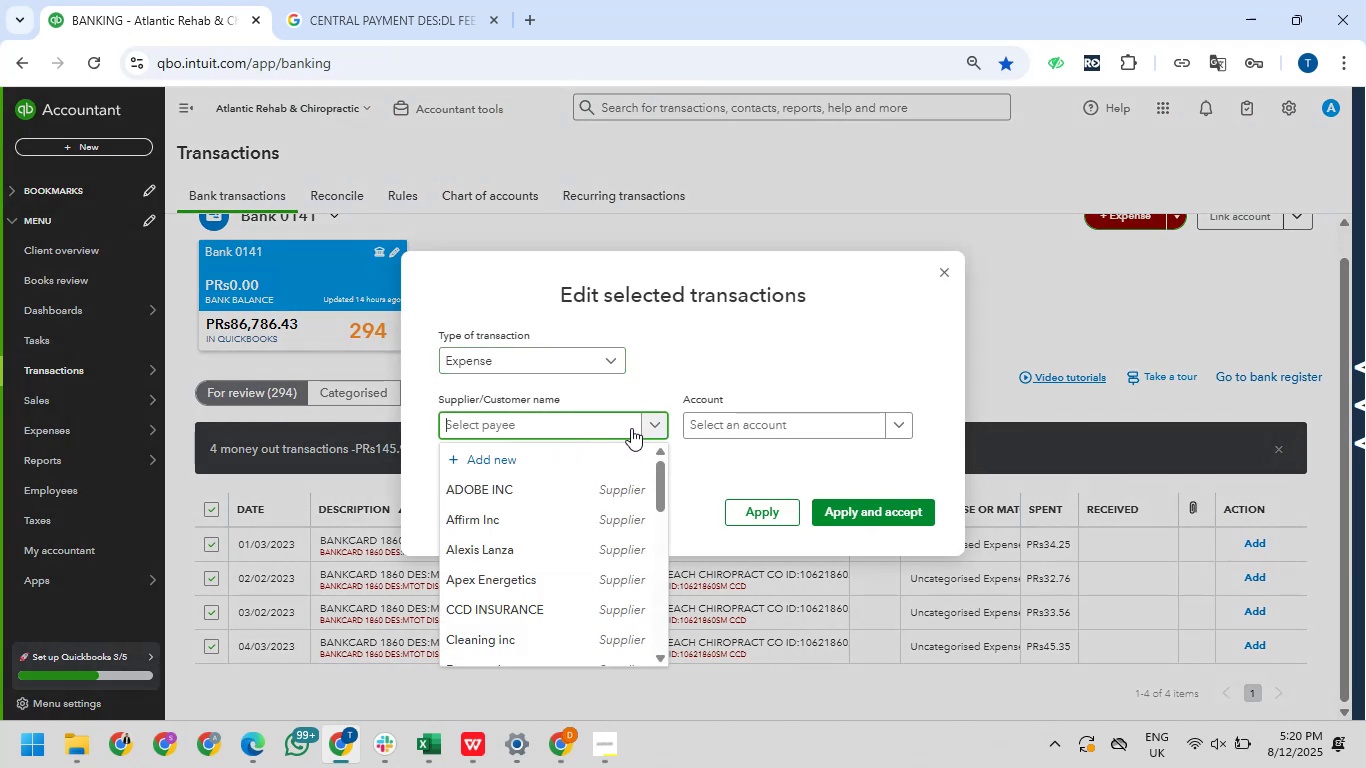 
left_click([724, 434])
 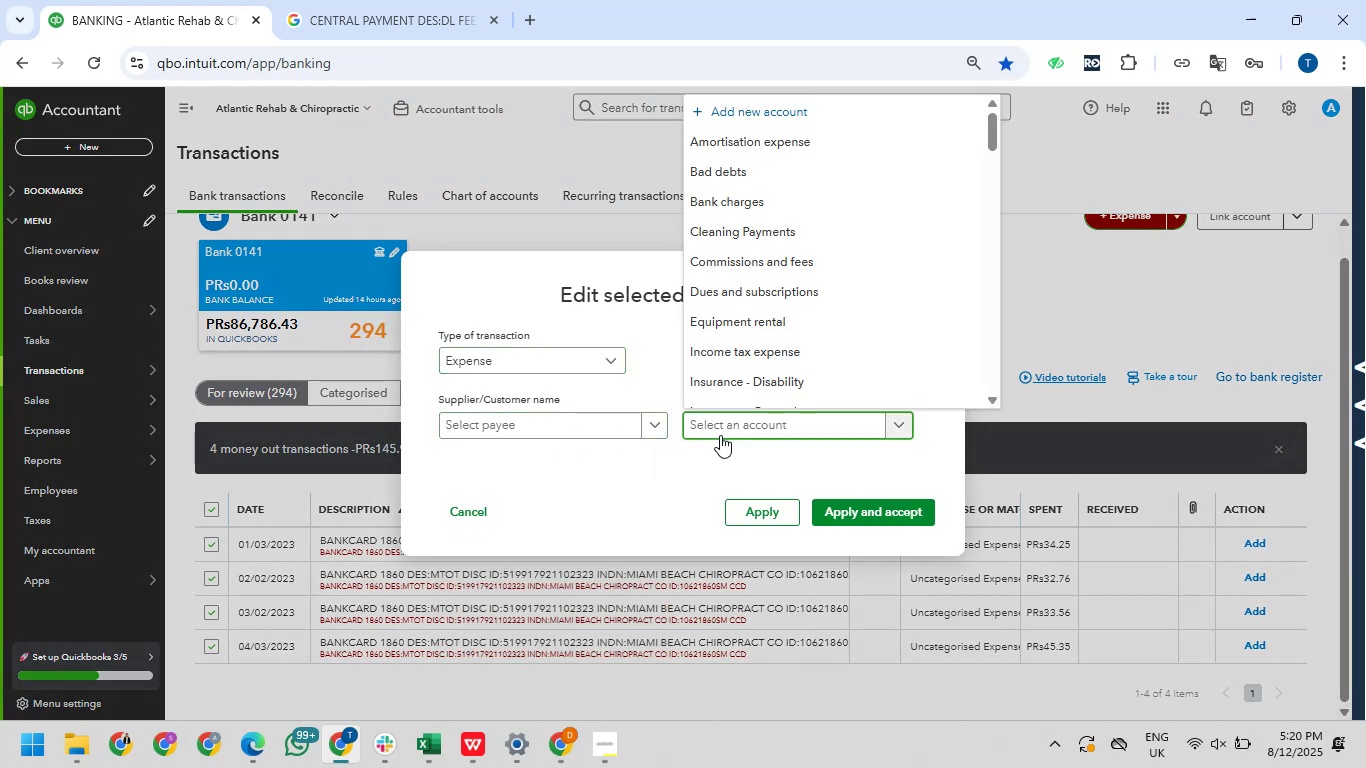 
type(subs)
 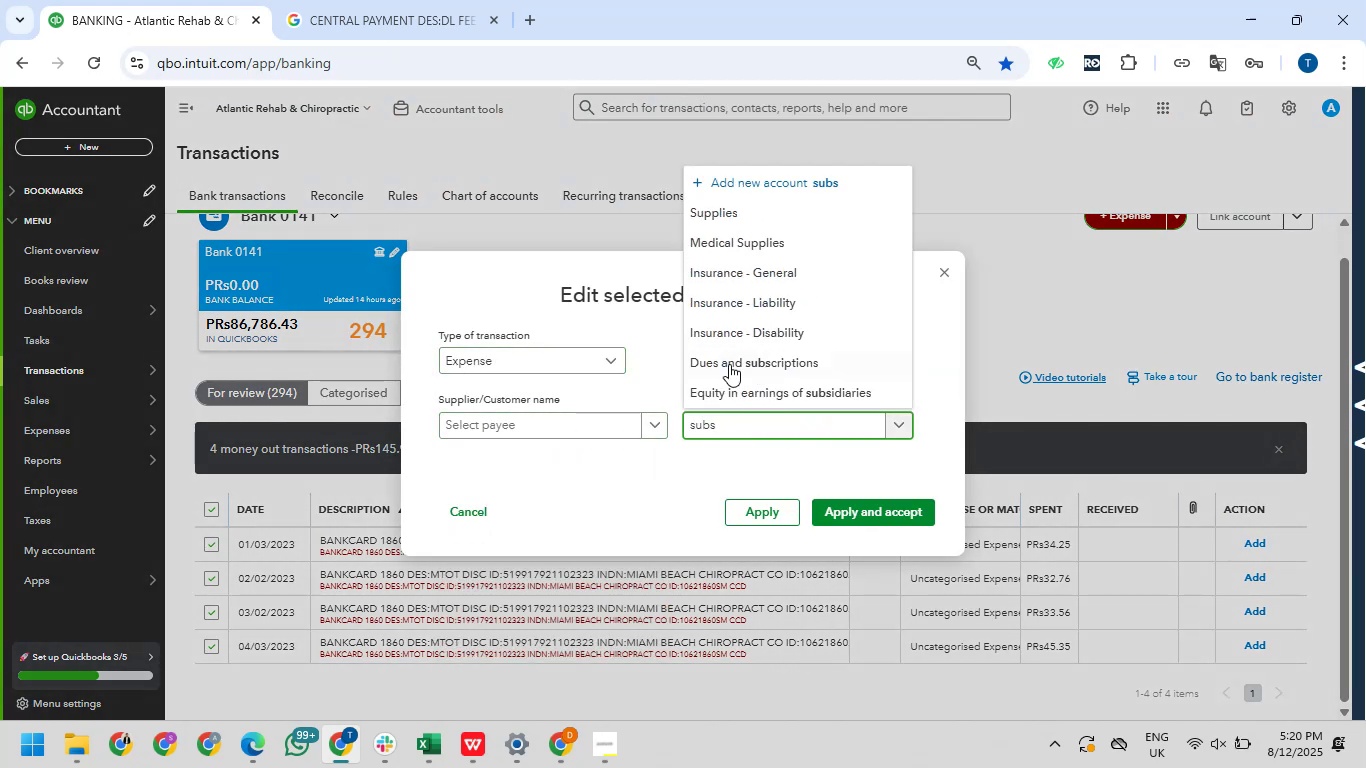 
left_click([721, 366])
 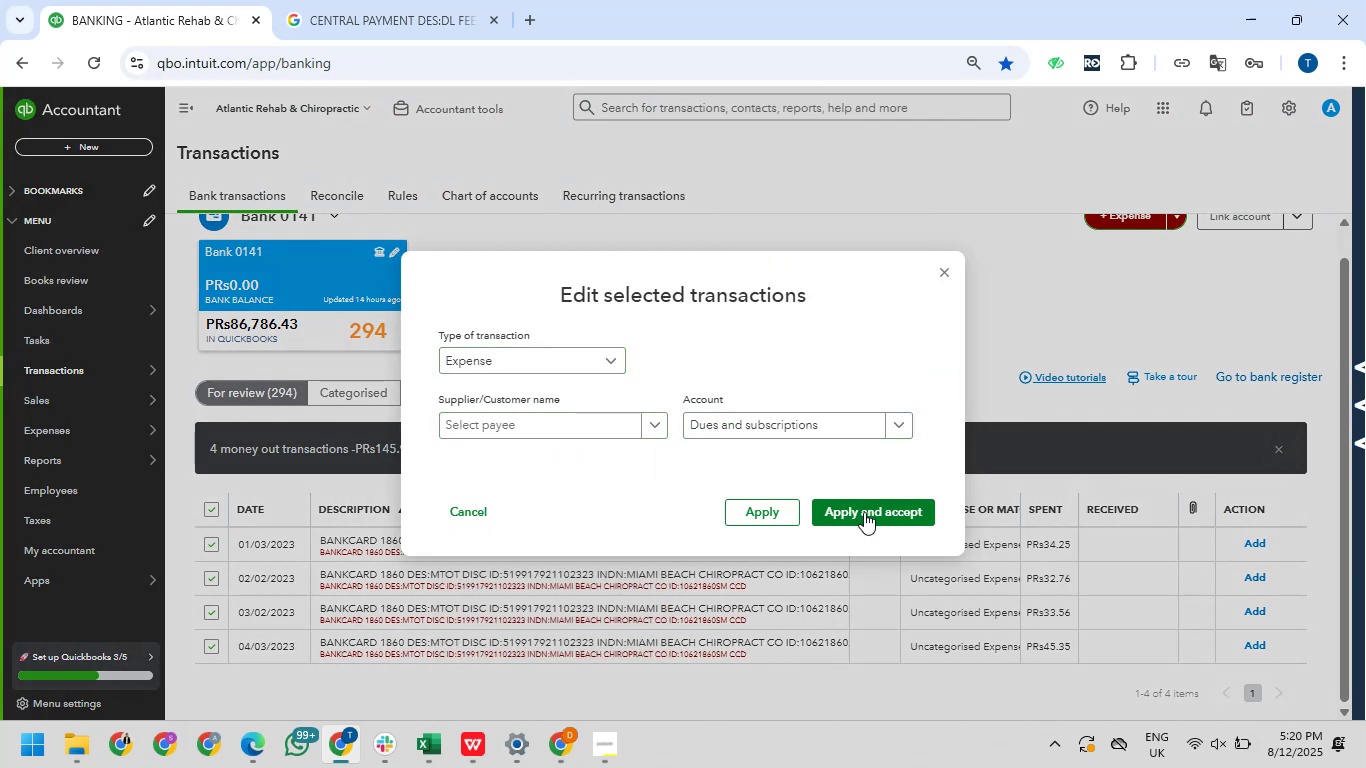 
left_click([865, 513])
 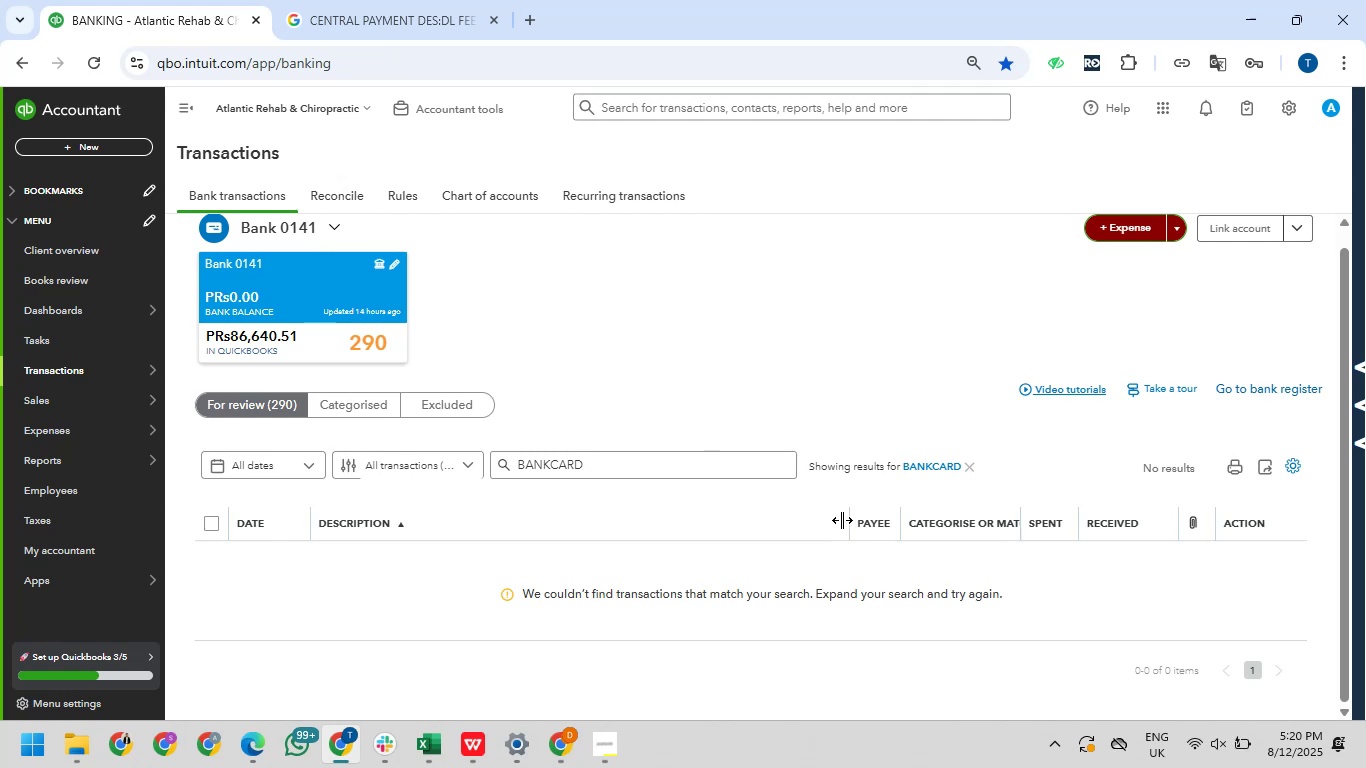 
wait(17.05)
 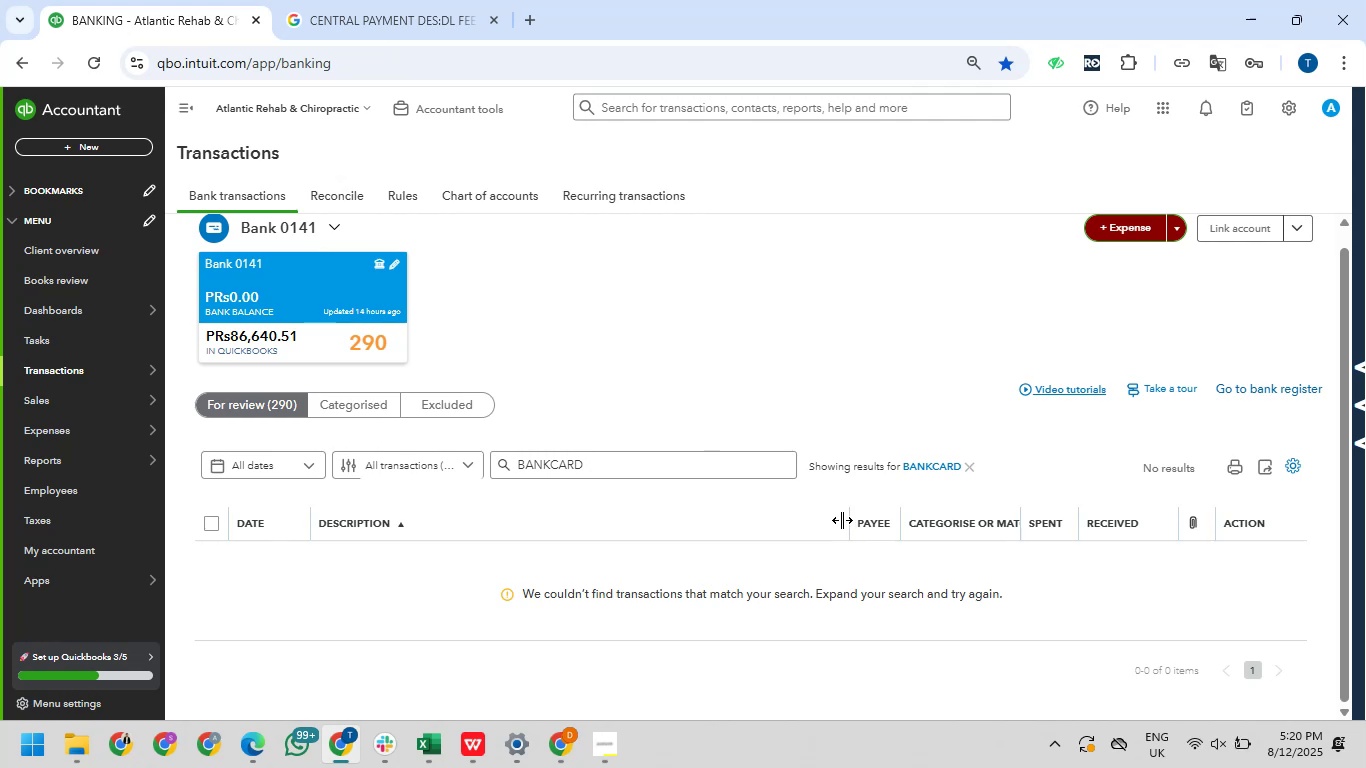 
left_click([968, 460])
 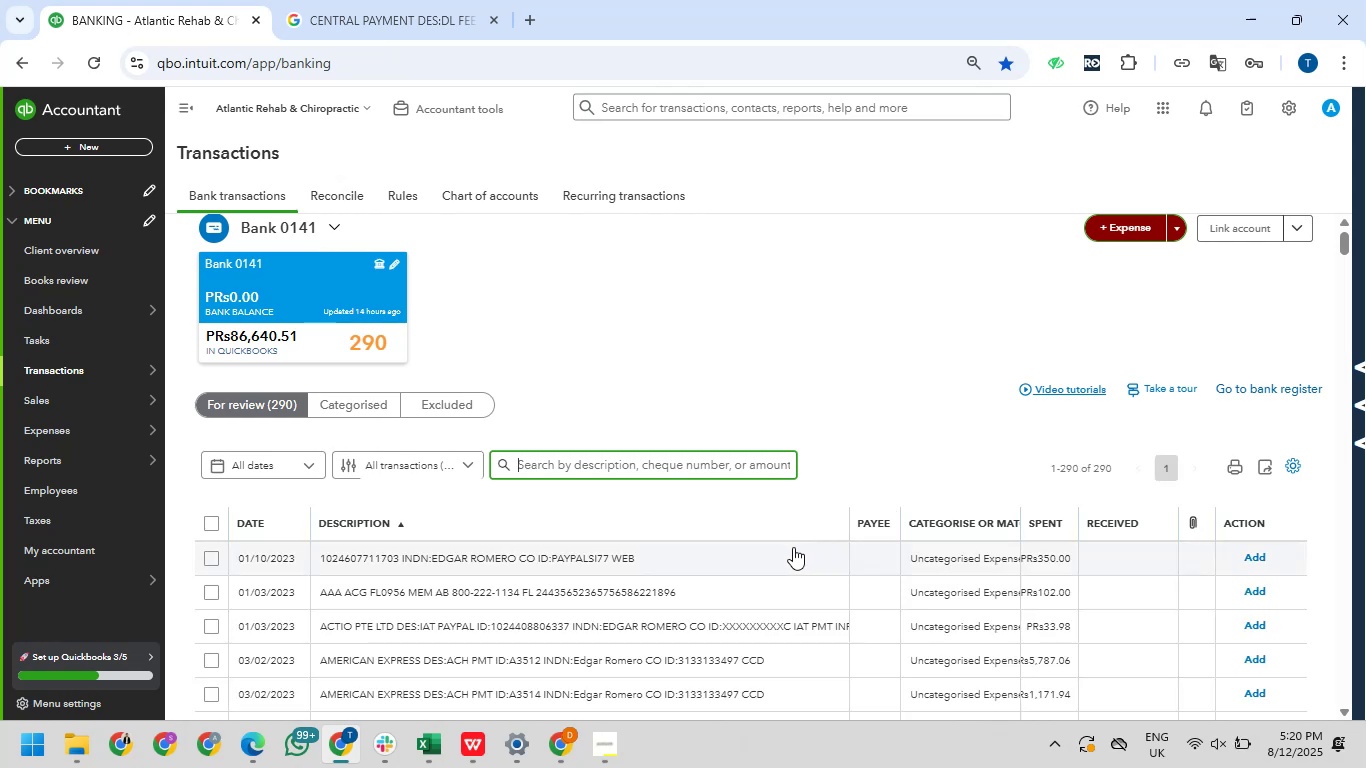 
wait(7.47)
 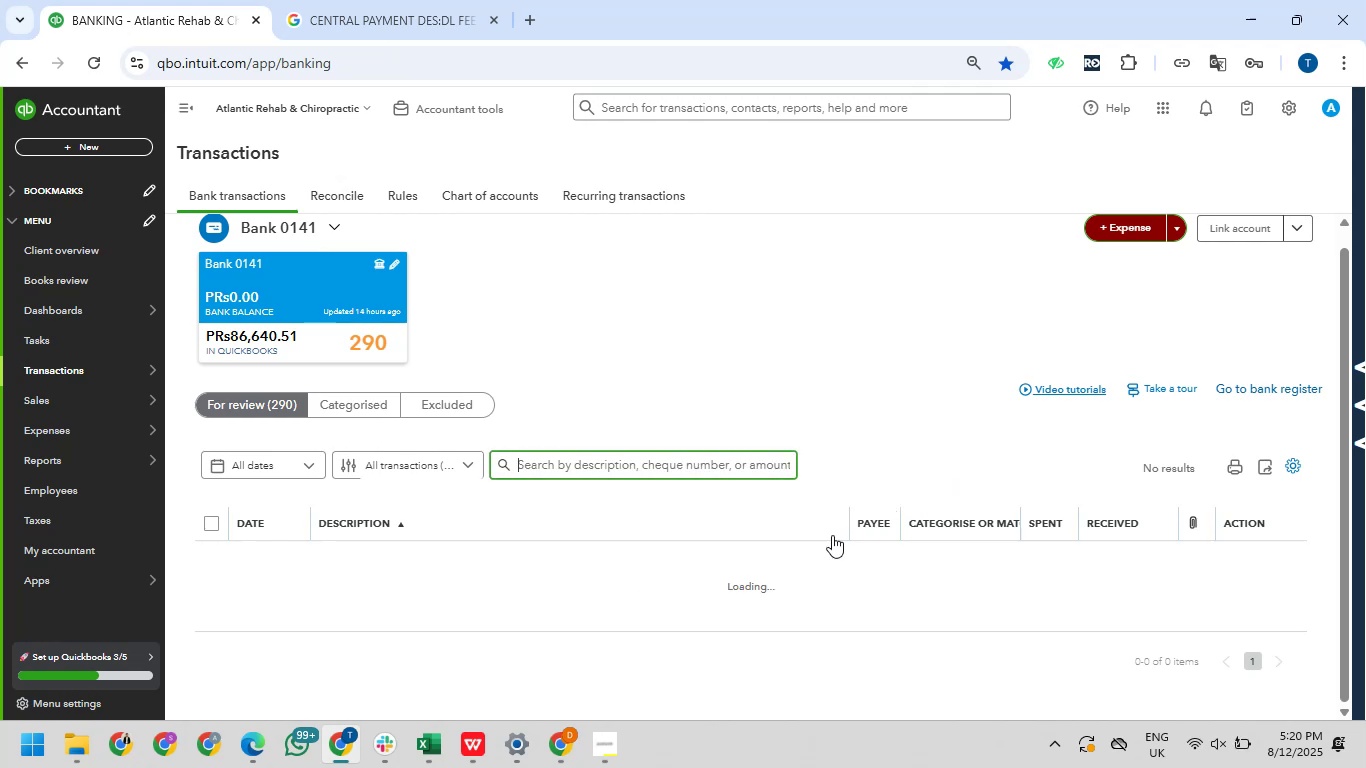 
left_click_drag(start_coordinate=[842, 518], to_coordinate=[806, 517])
 